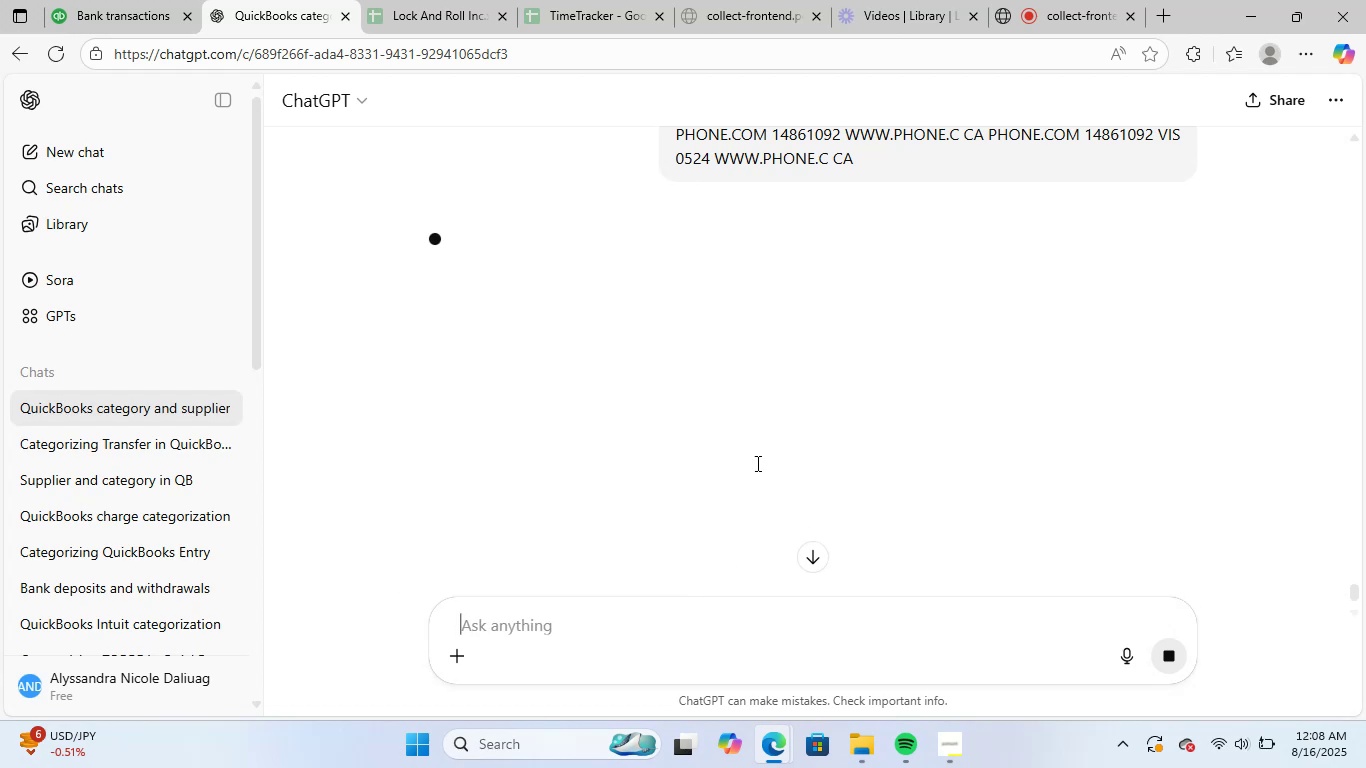 
left_click([1079, 19])
 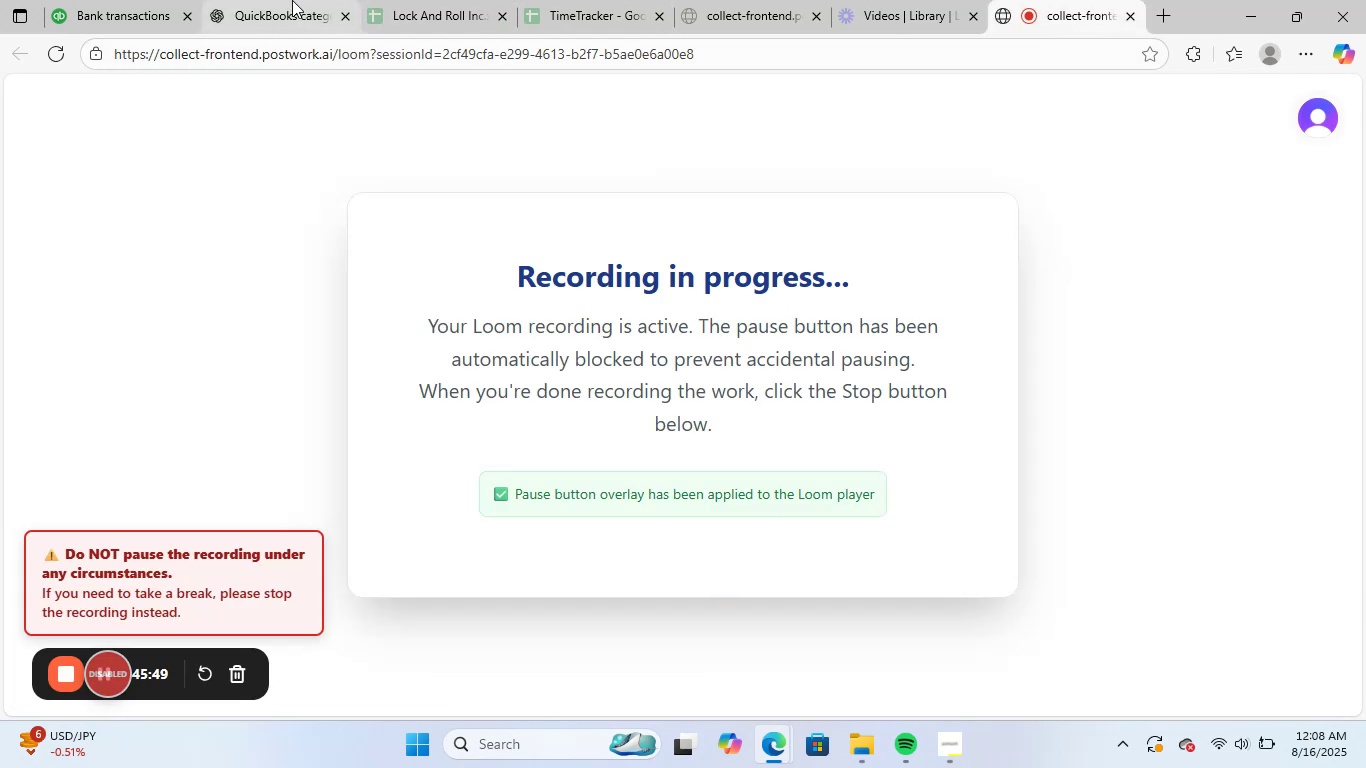 
left_click([308, 0])
 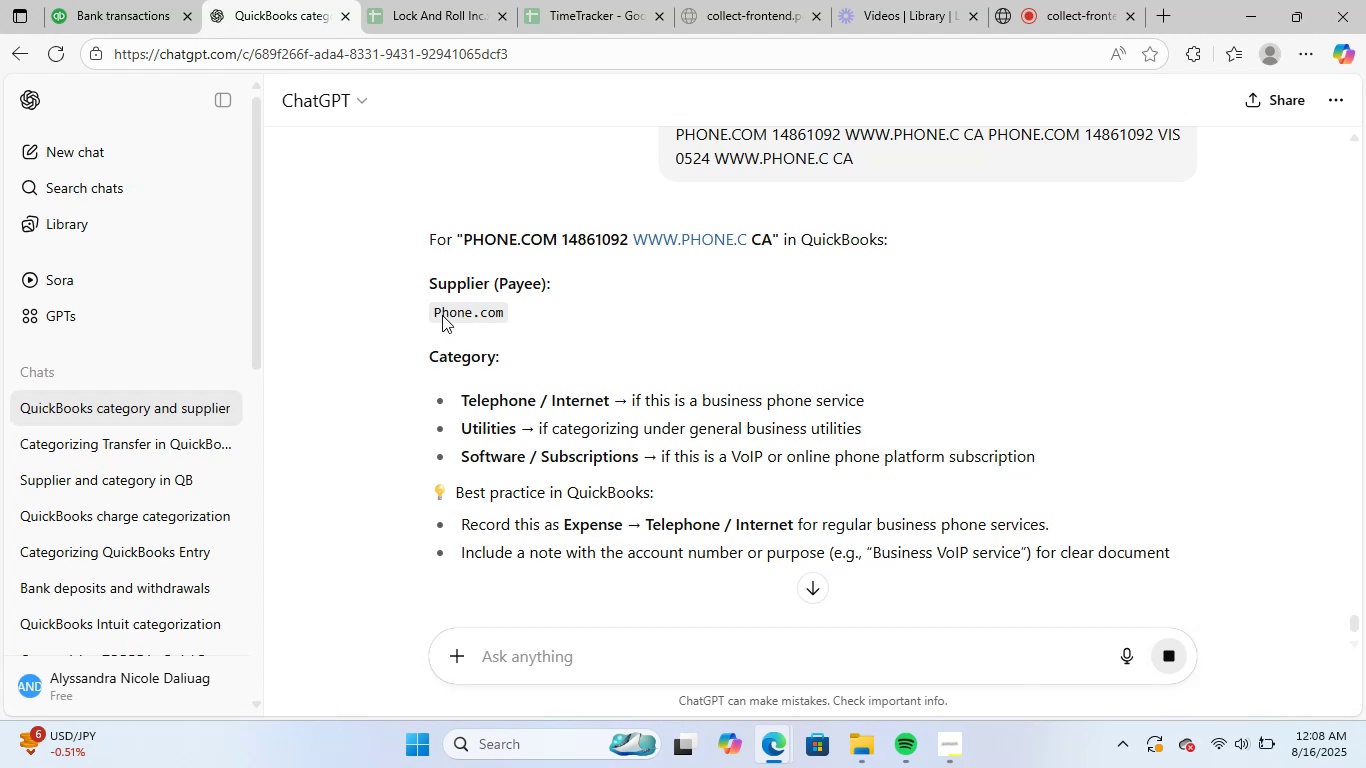 
left_click_drag(start_coordinate=[438, 315], to_coordinate=[506, 312])
 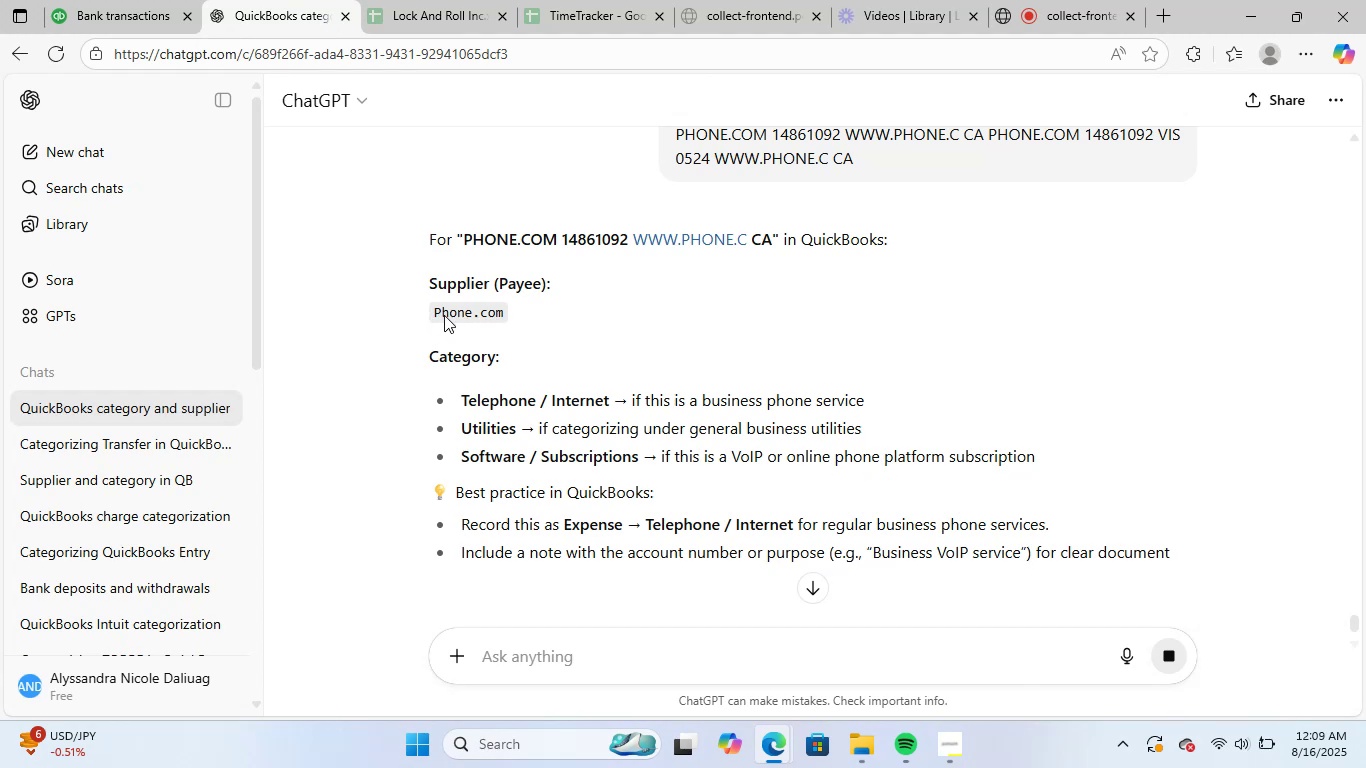 
left_click_drag(start_coordinate=[438, 312], to_coordinate=[520, 311])
 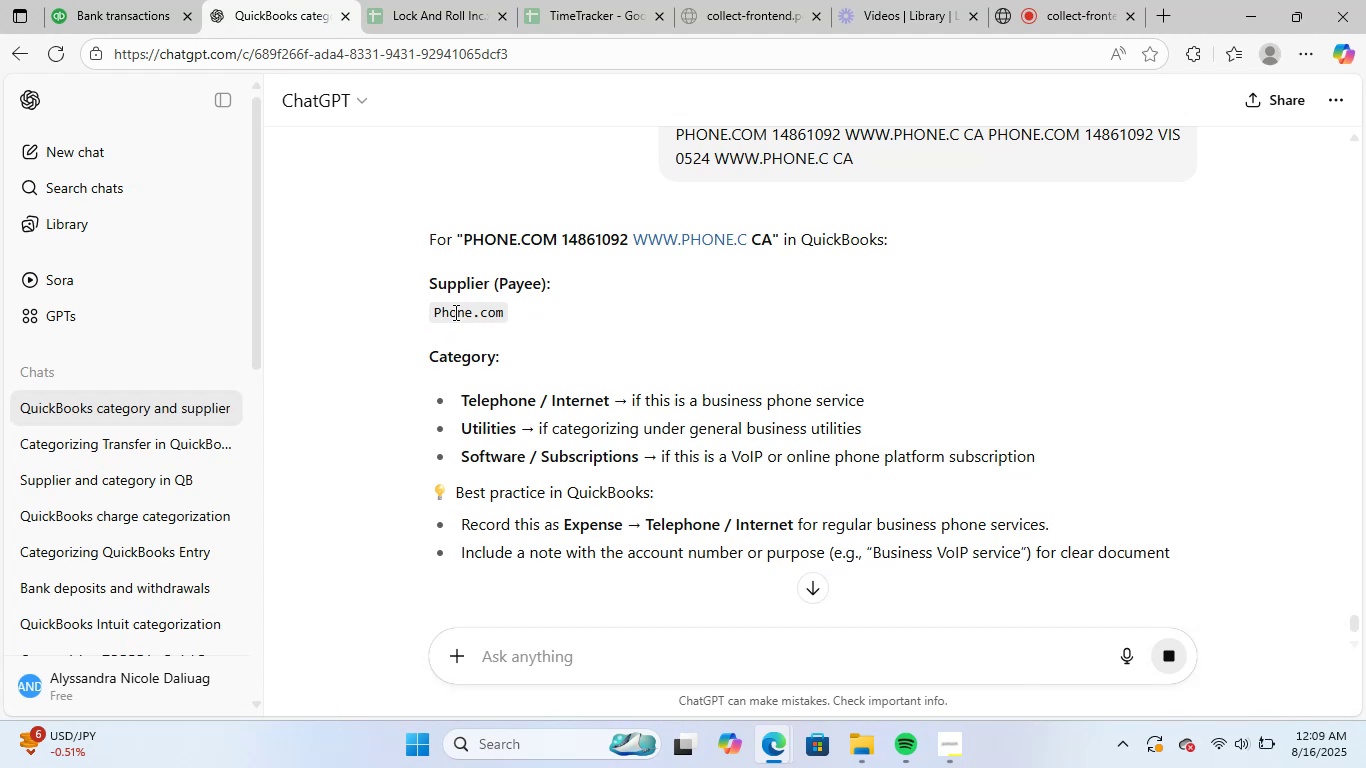 
left_click([427, 312])
 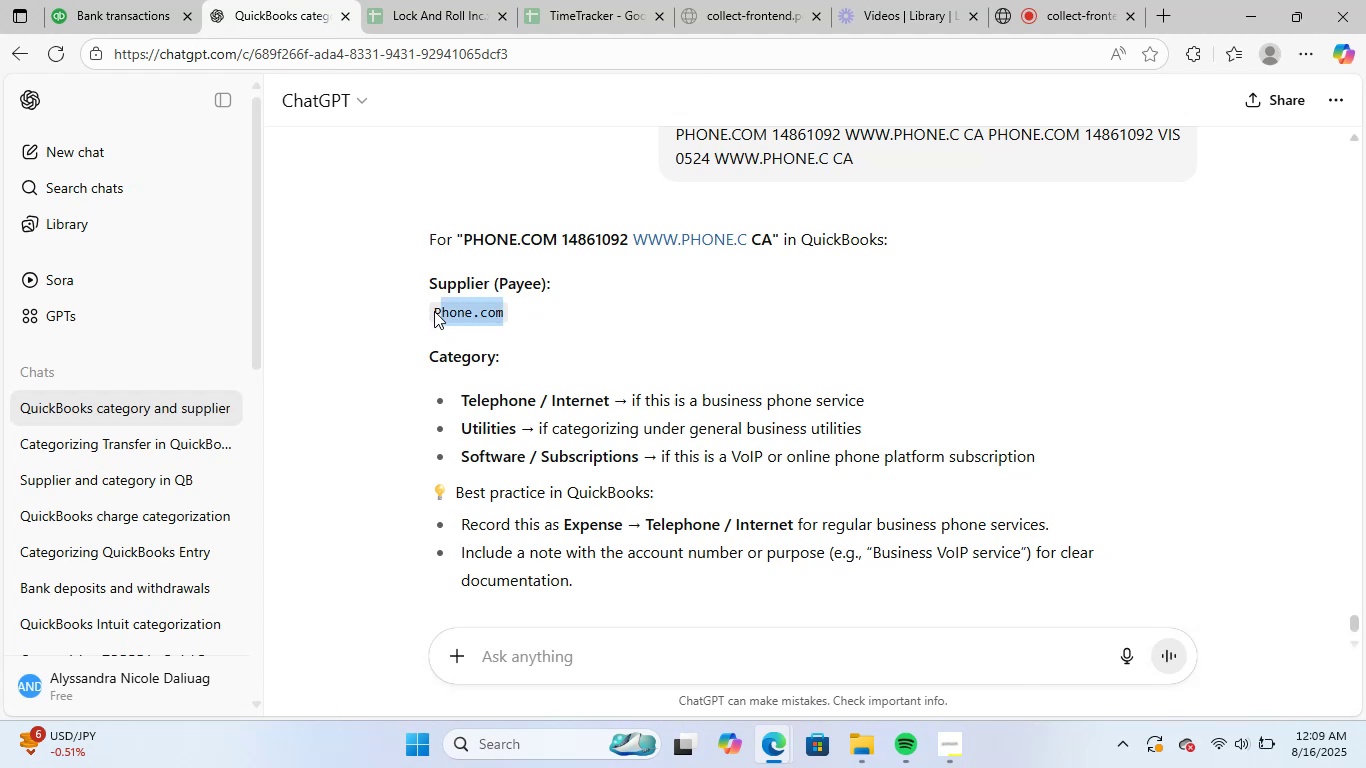 
left_click_drag(start_coordinate=[434, 311], to_coordinate=[500, 310])
 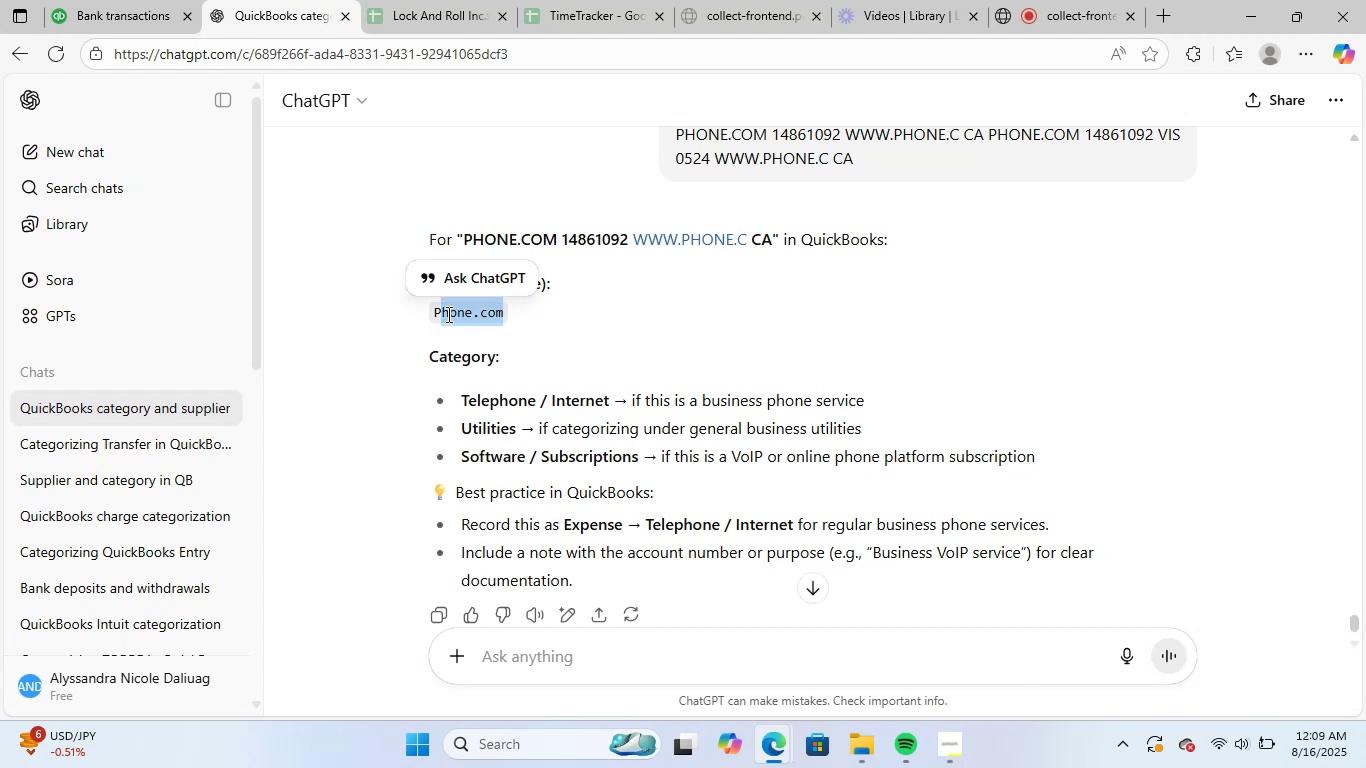 
left_click_drag(start_coordinate=[434, 312], to_coordinate=[508, 315])
 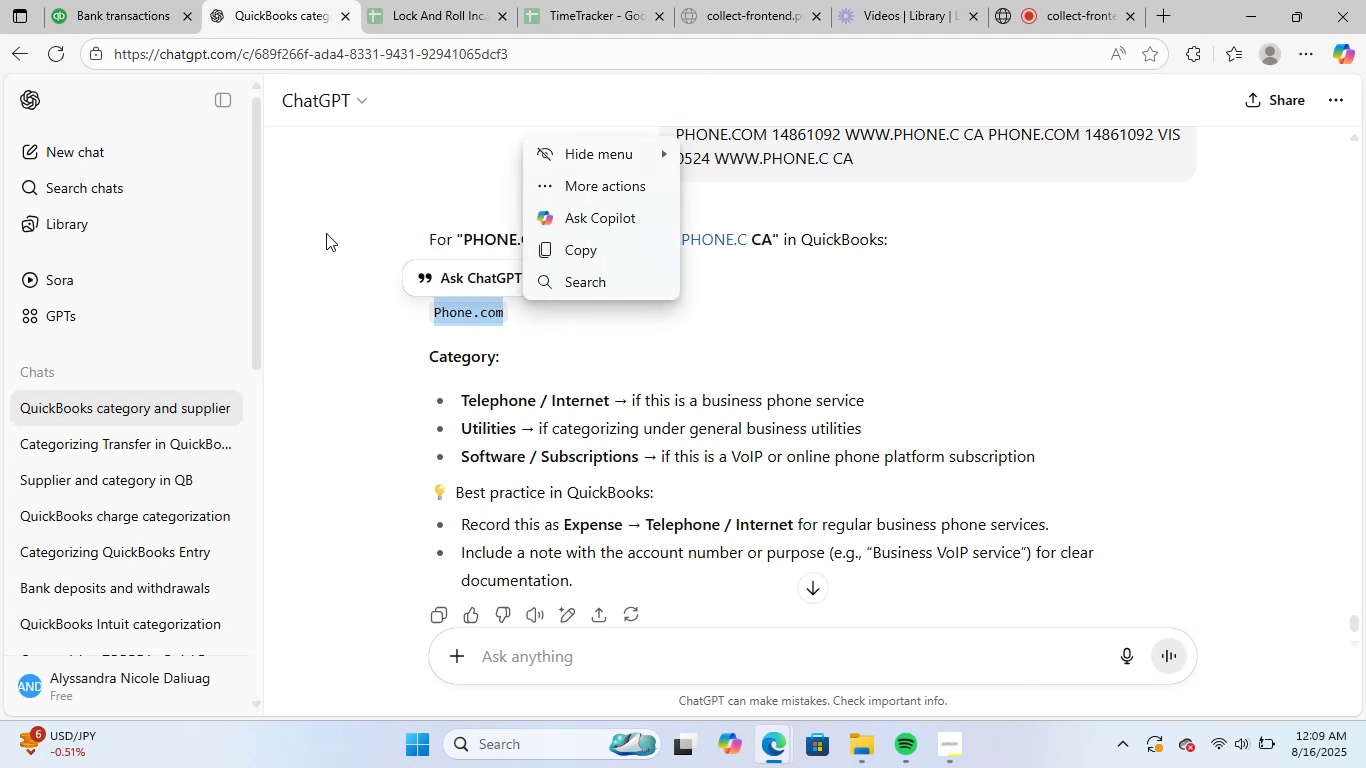 
key(Control+ControlLeft)
 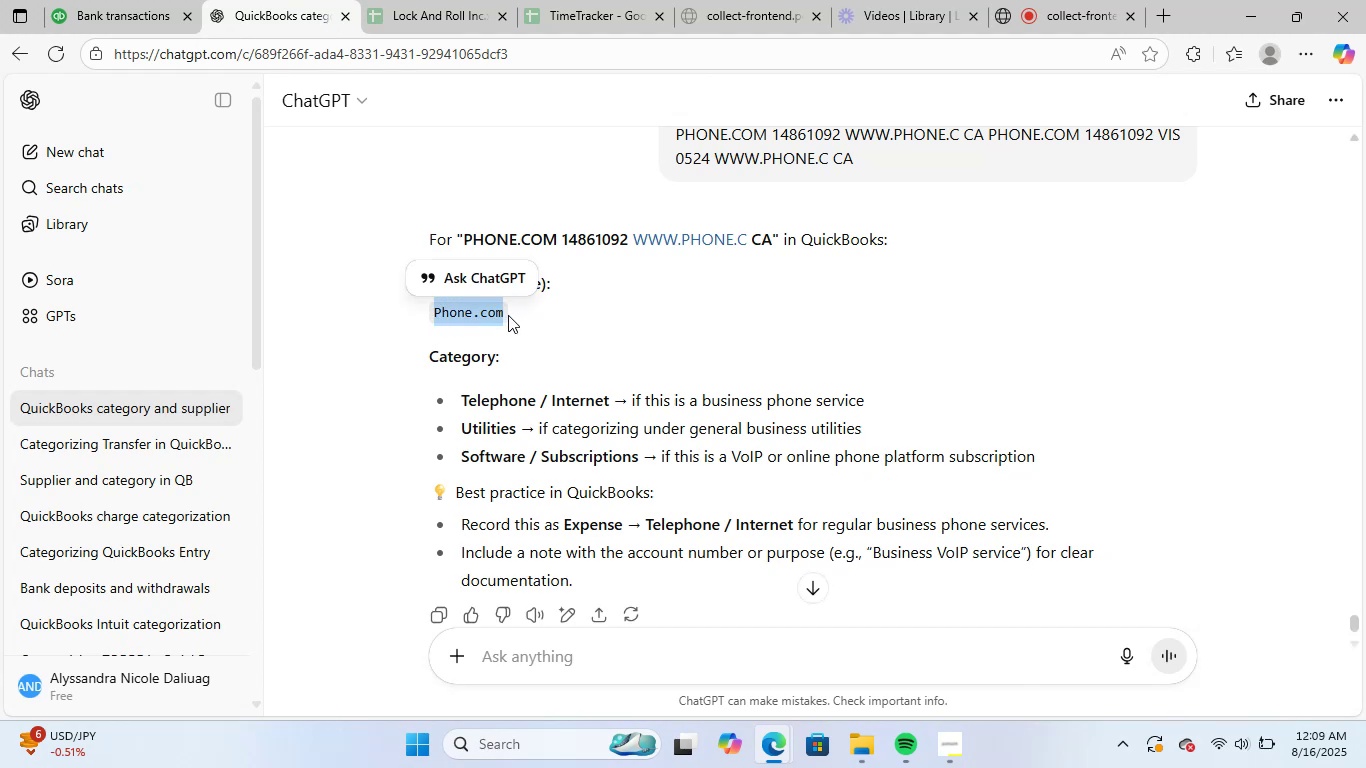 
key(Control+C)
 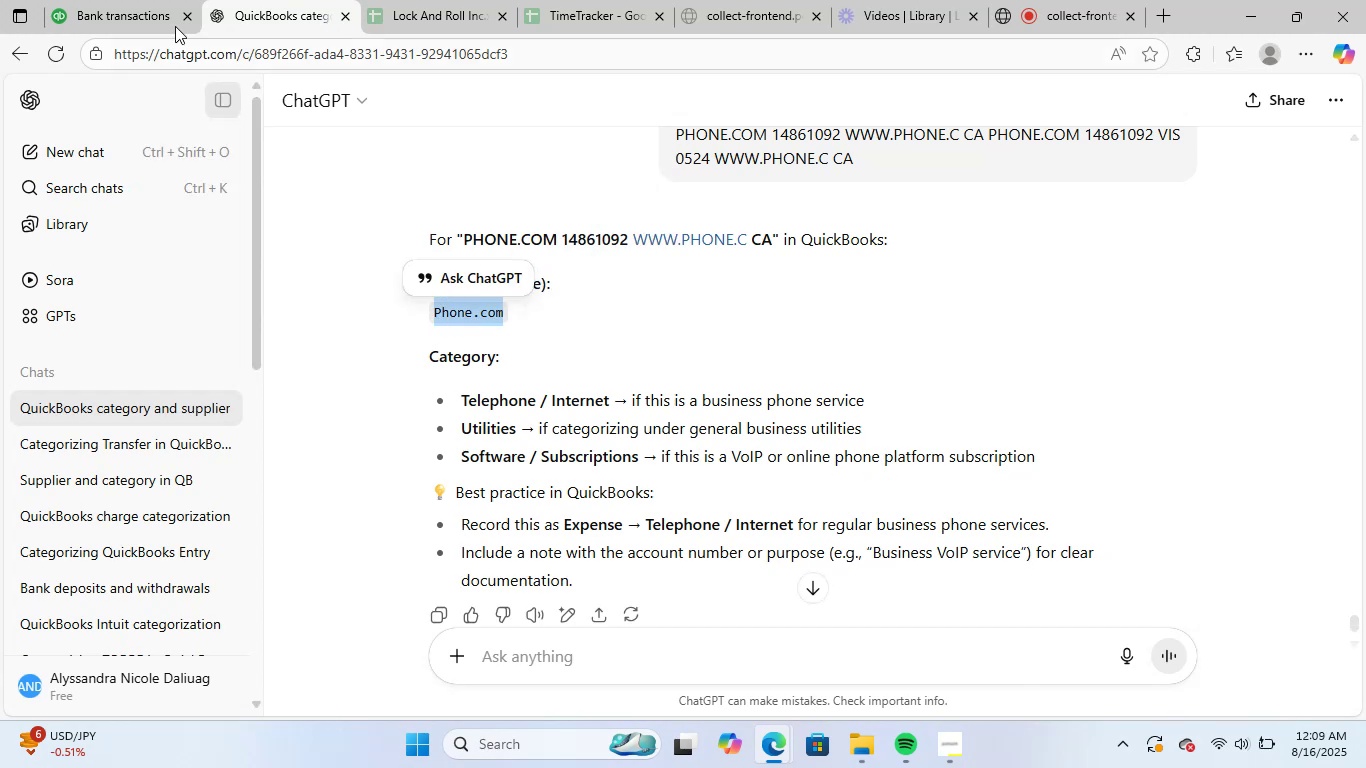 
left_click([120, 0])
 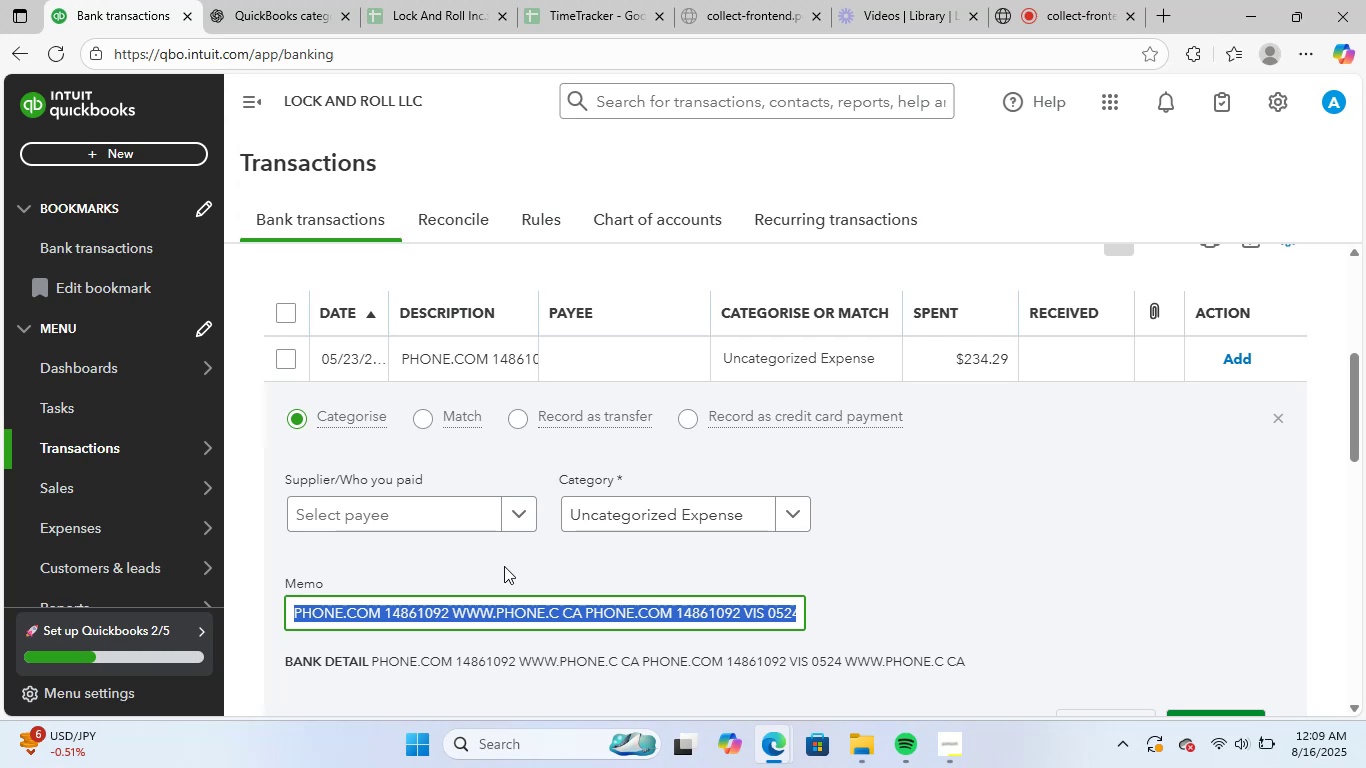 
left_click([447, 516])
 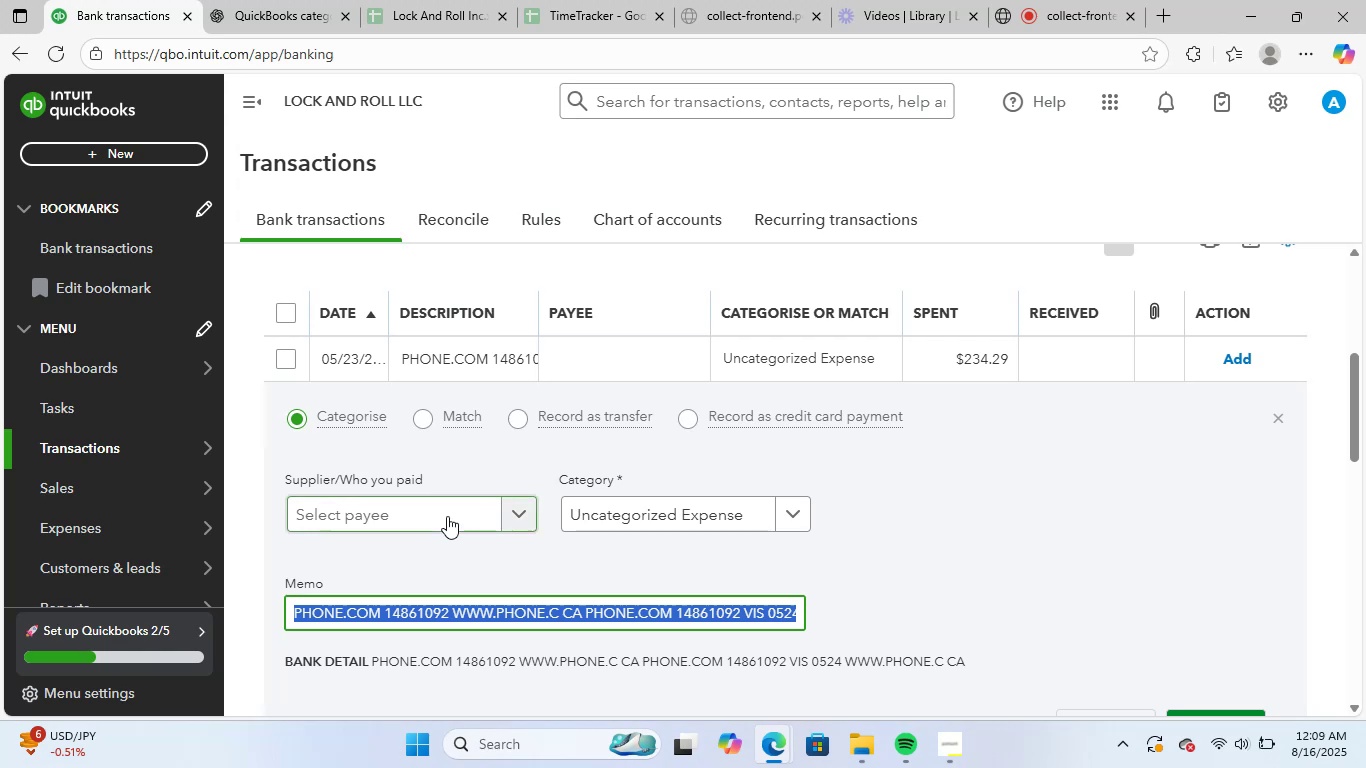 
key(Control+ControlLeft)
 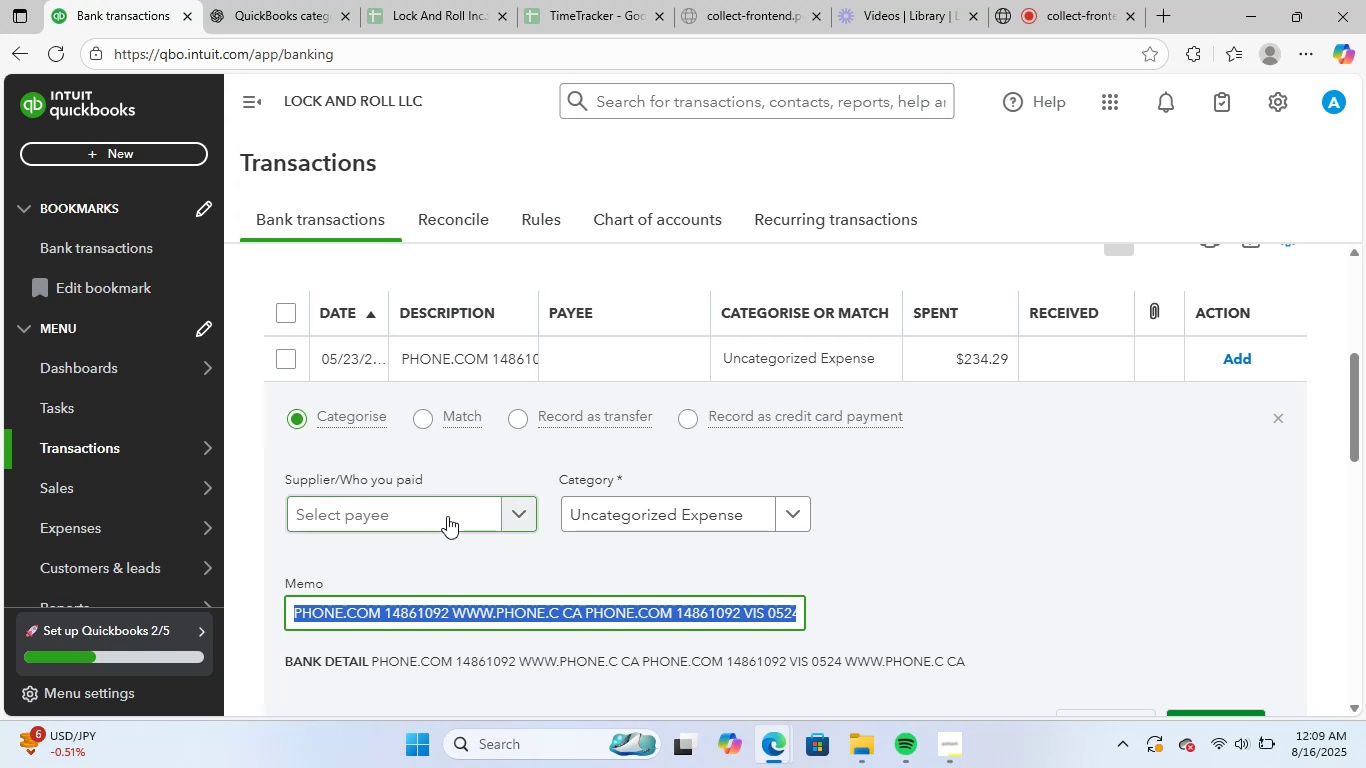 
key(Control+V)
 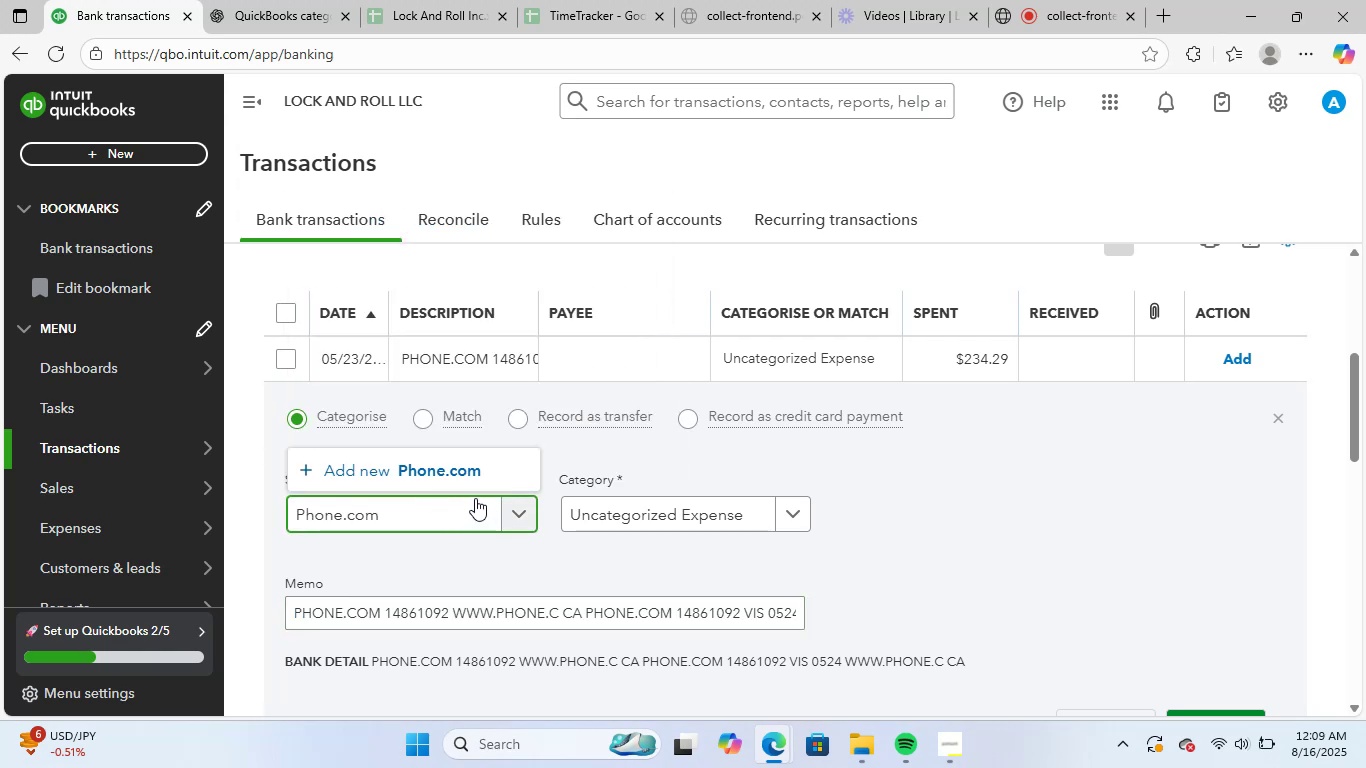 
left_click([469, 456])
 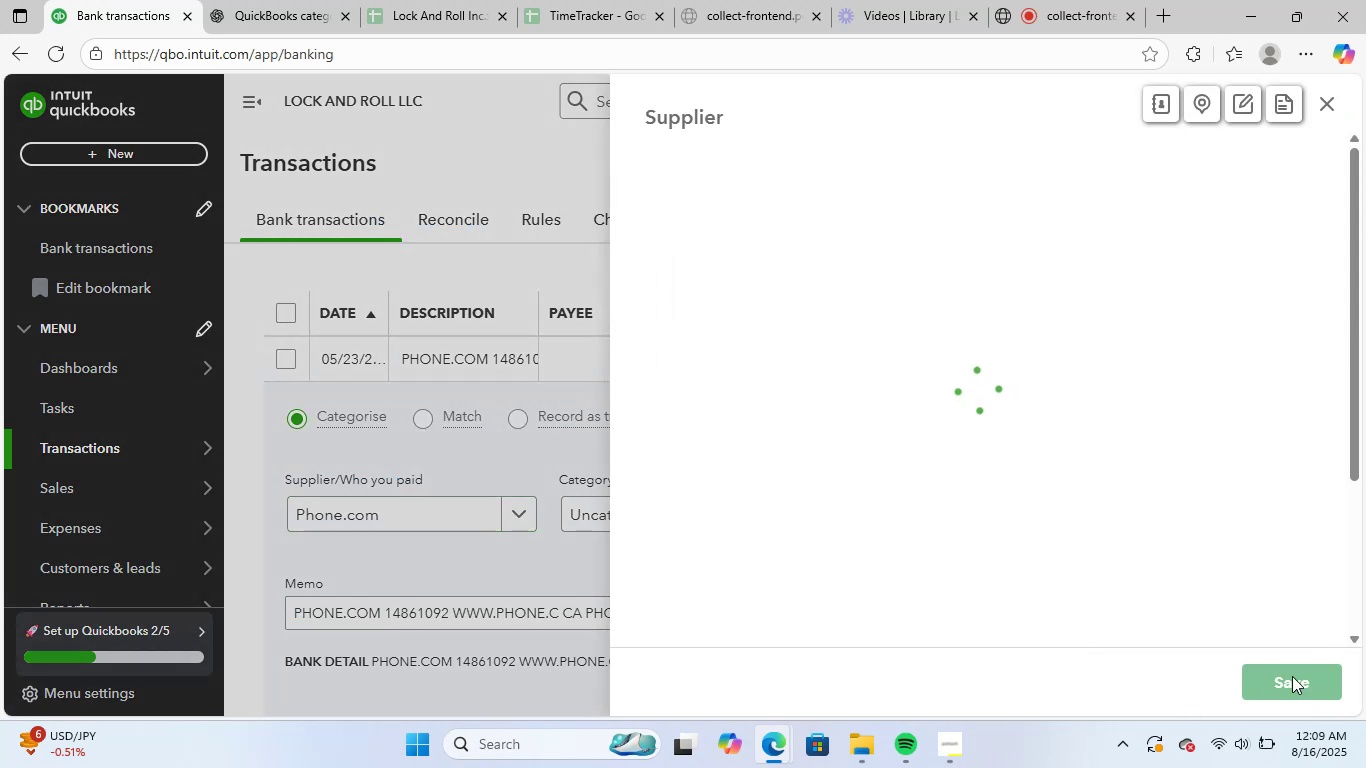 
left_click([1291, 681])
 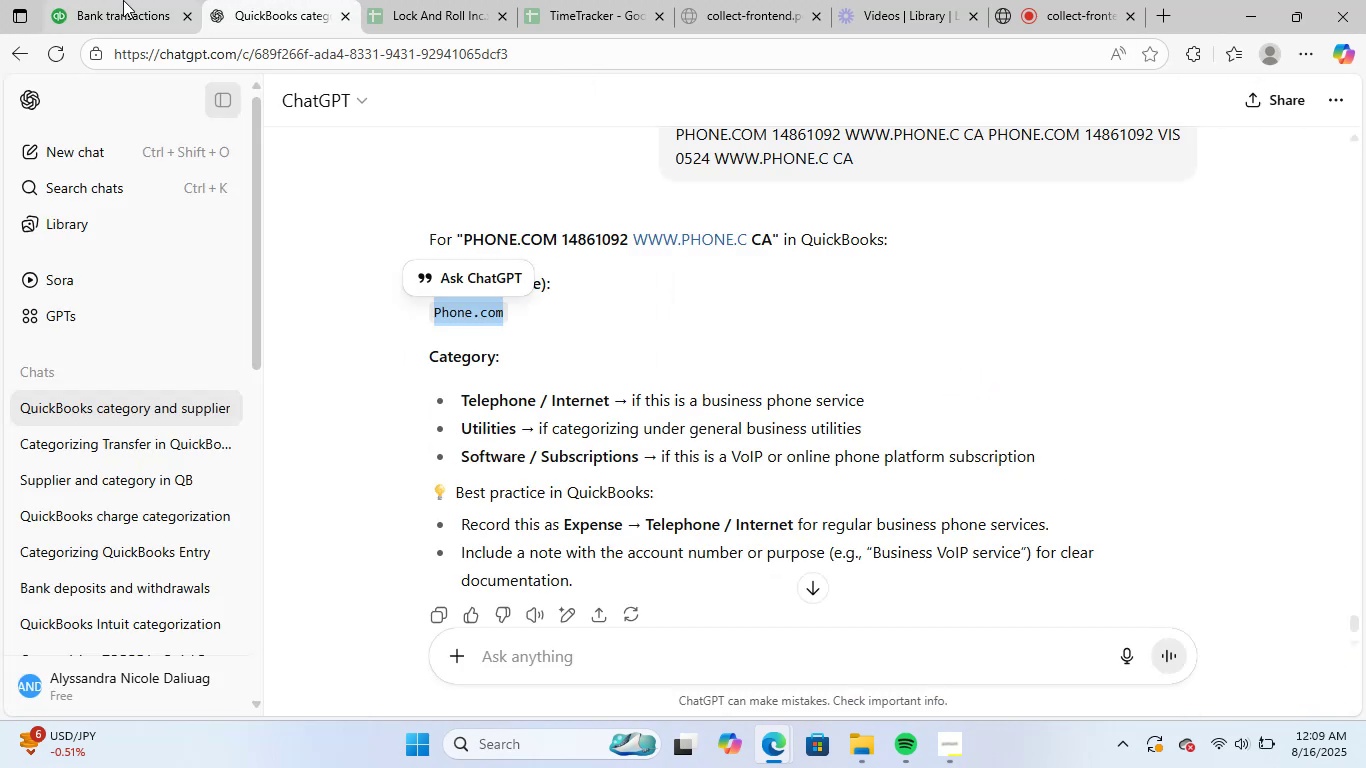 
left_click([119, 0])
 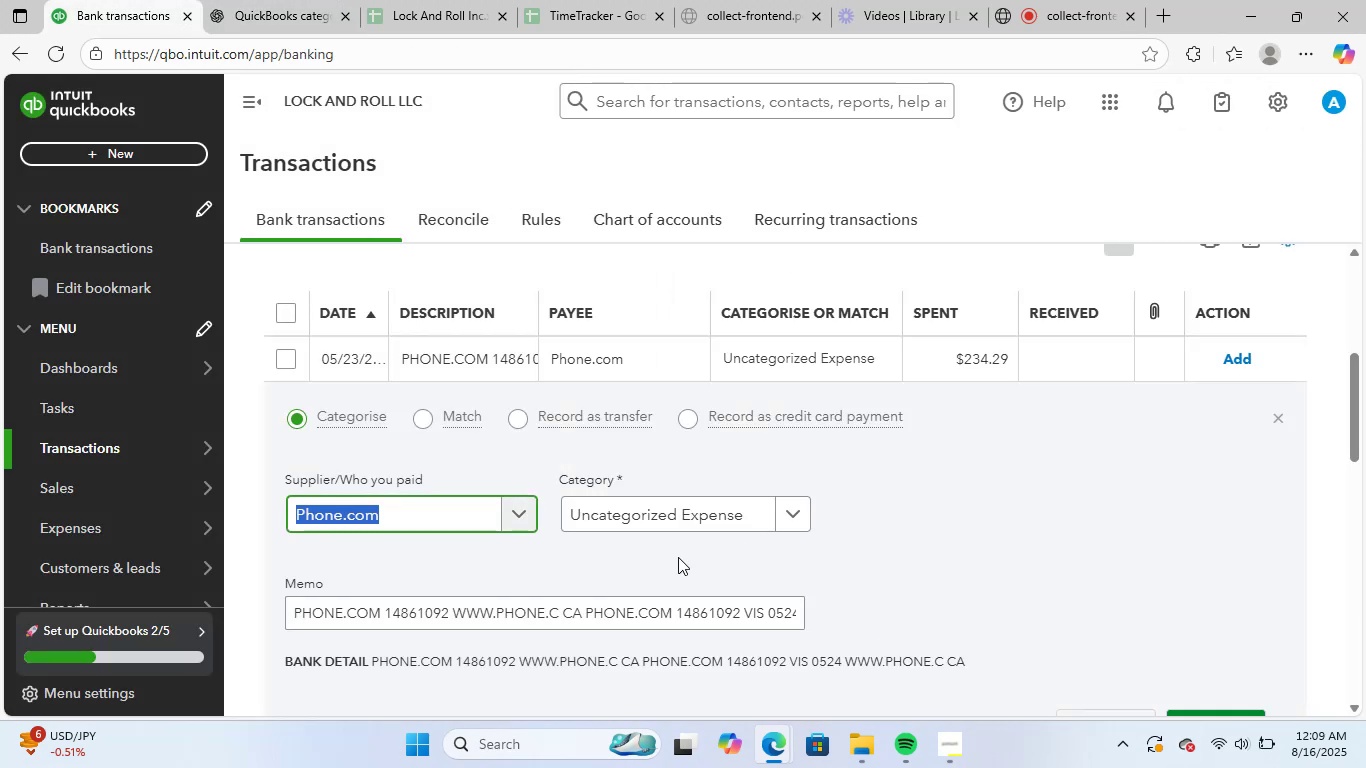 
left_click([676, 514])
 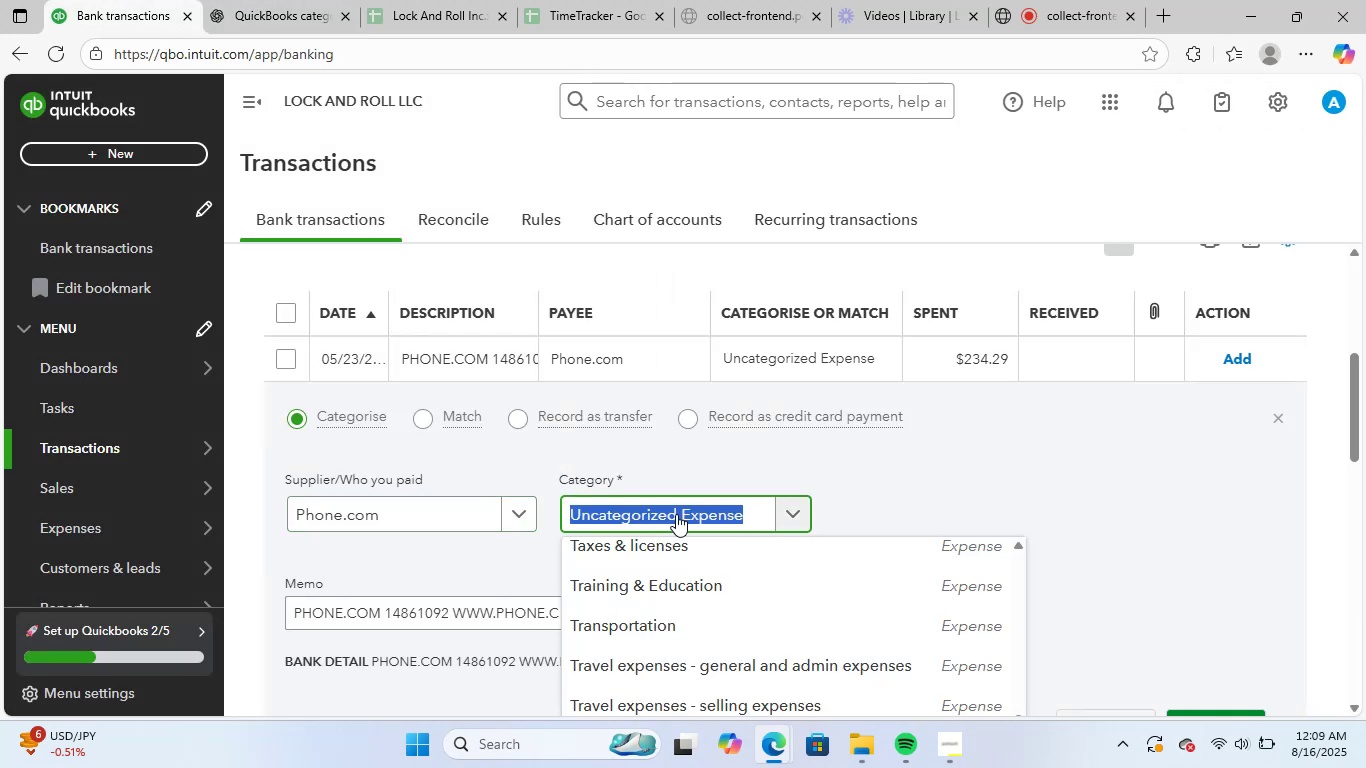 
type(te)
key(Backspace)
key(Backspace)
type(int)
 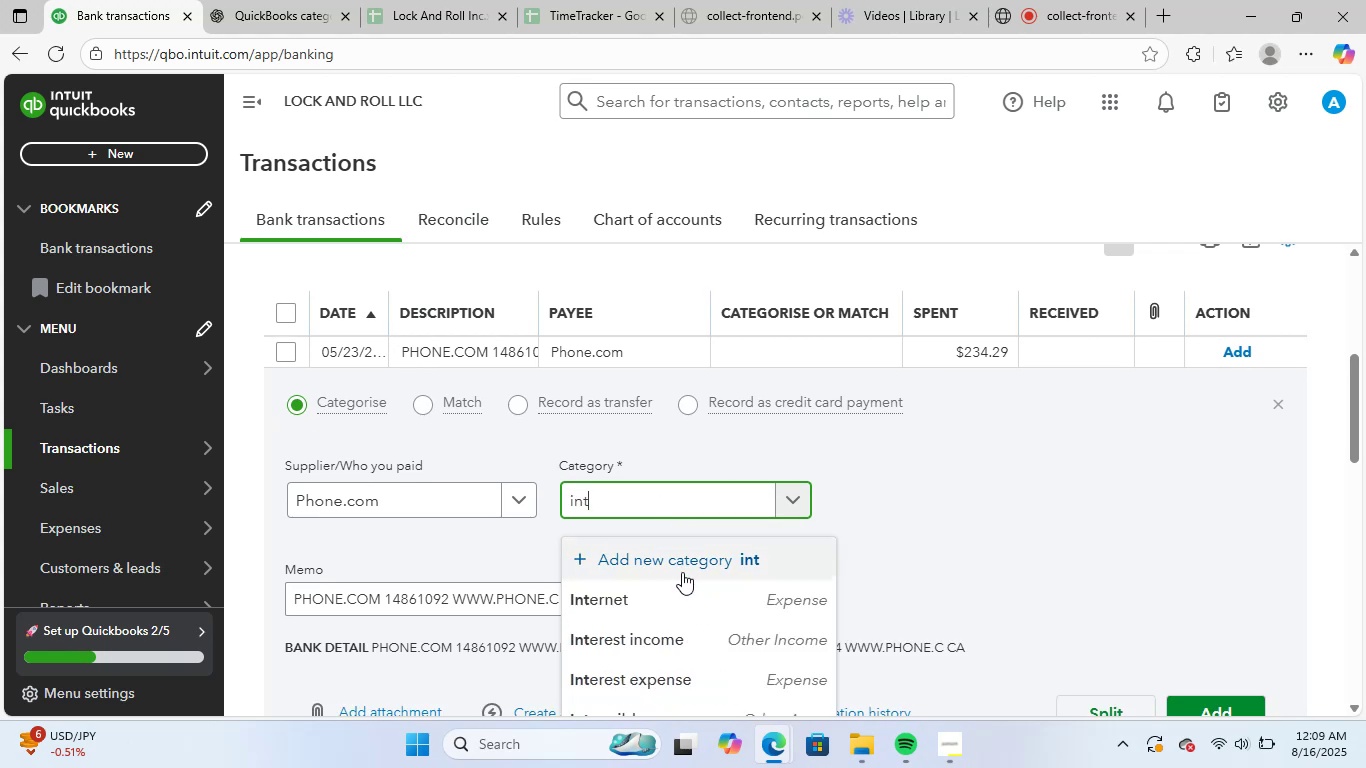 
scroll: coordinate [1032, 516], scroll_direction: down, amount: 2.0
 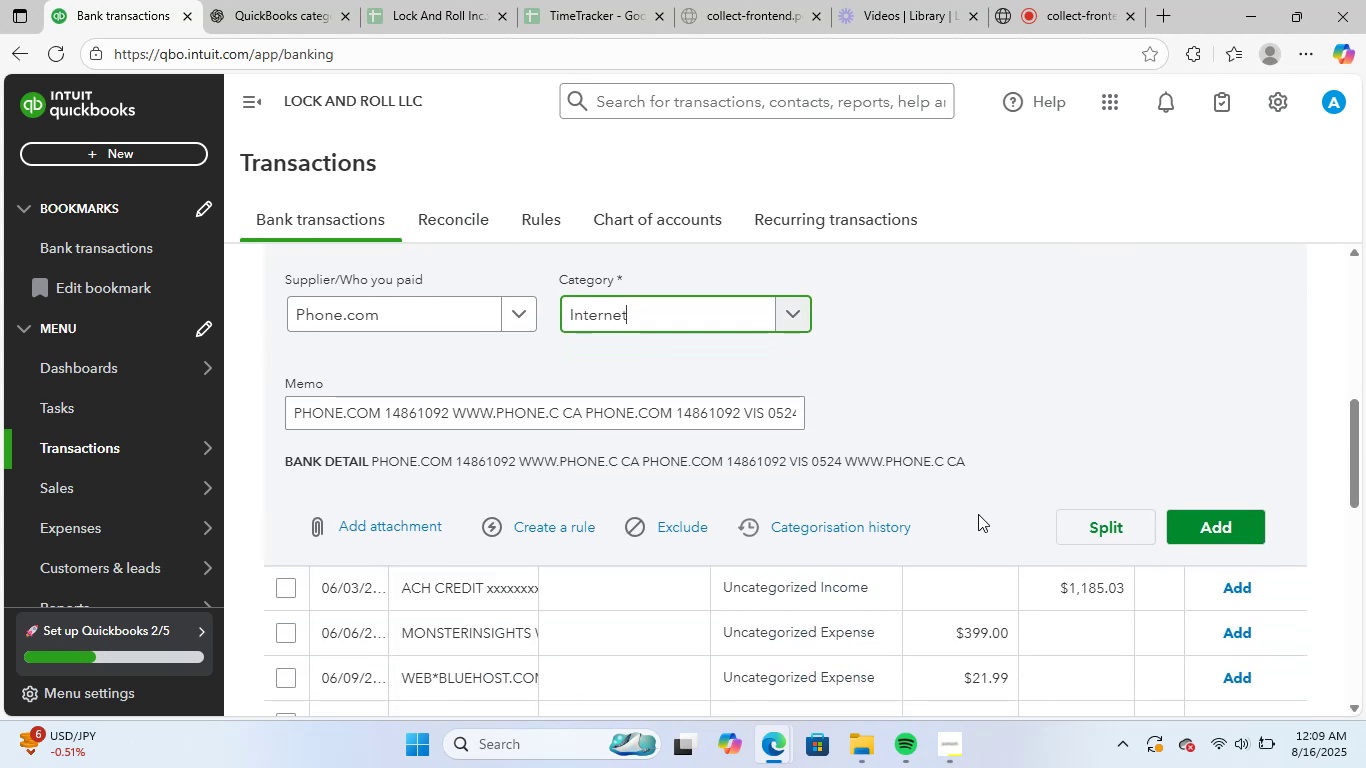 
hold_key(key=Backspace, duration=0.87)
 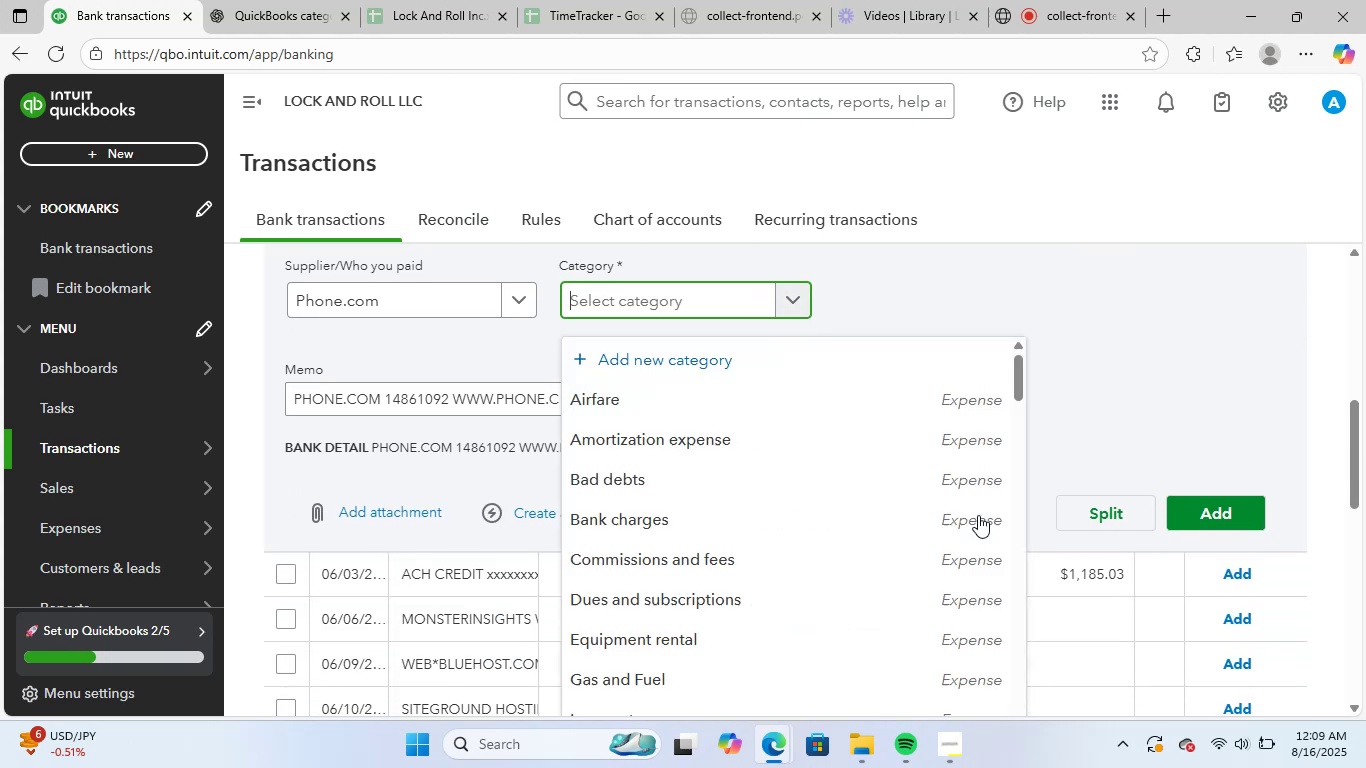 
type(tele)
 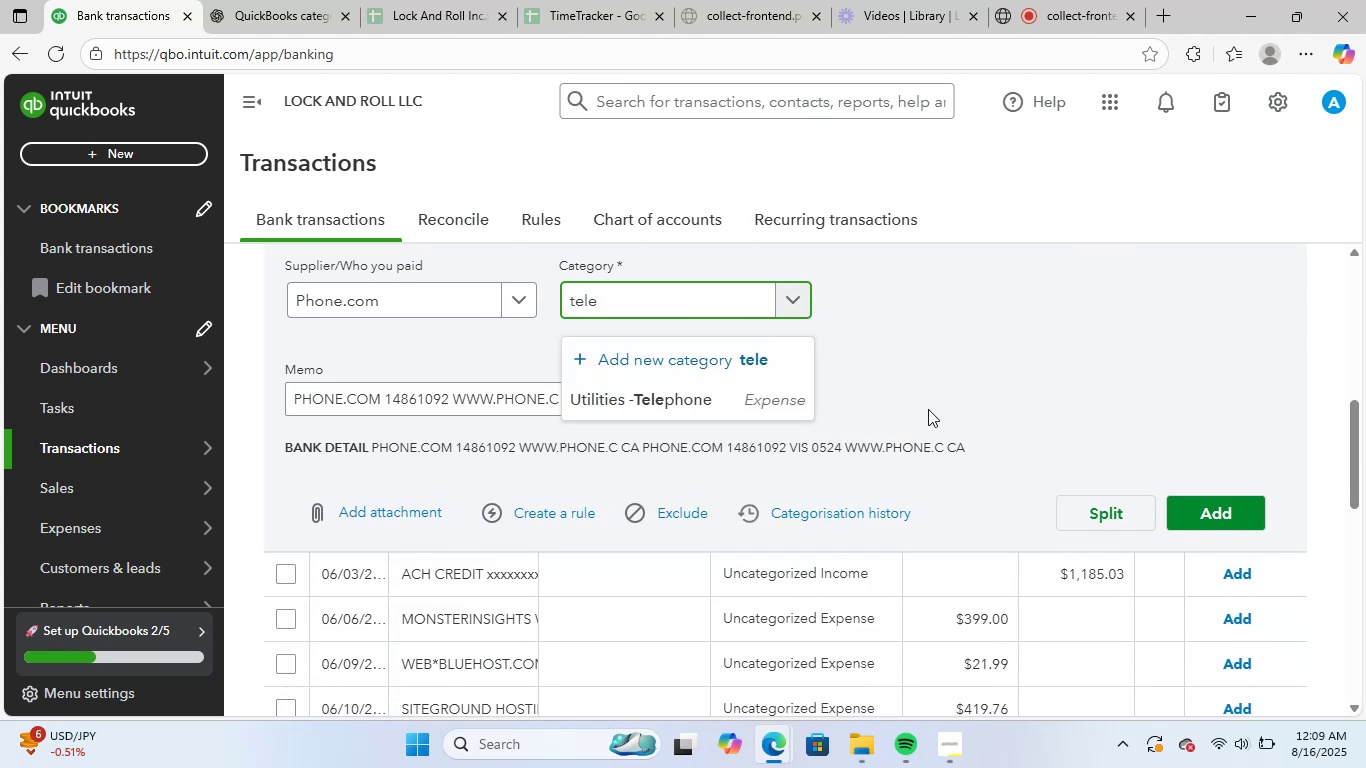 
left_click([708, 400])
 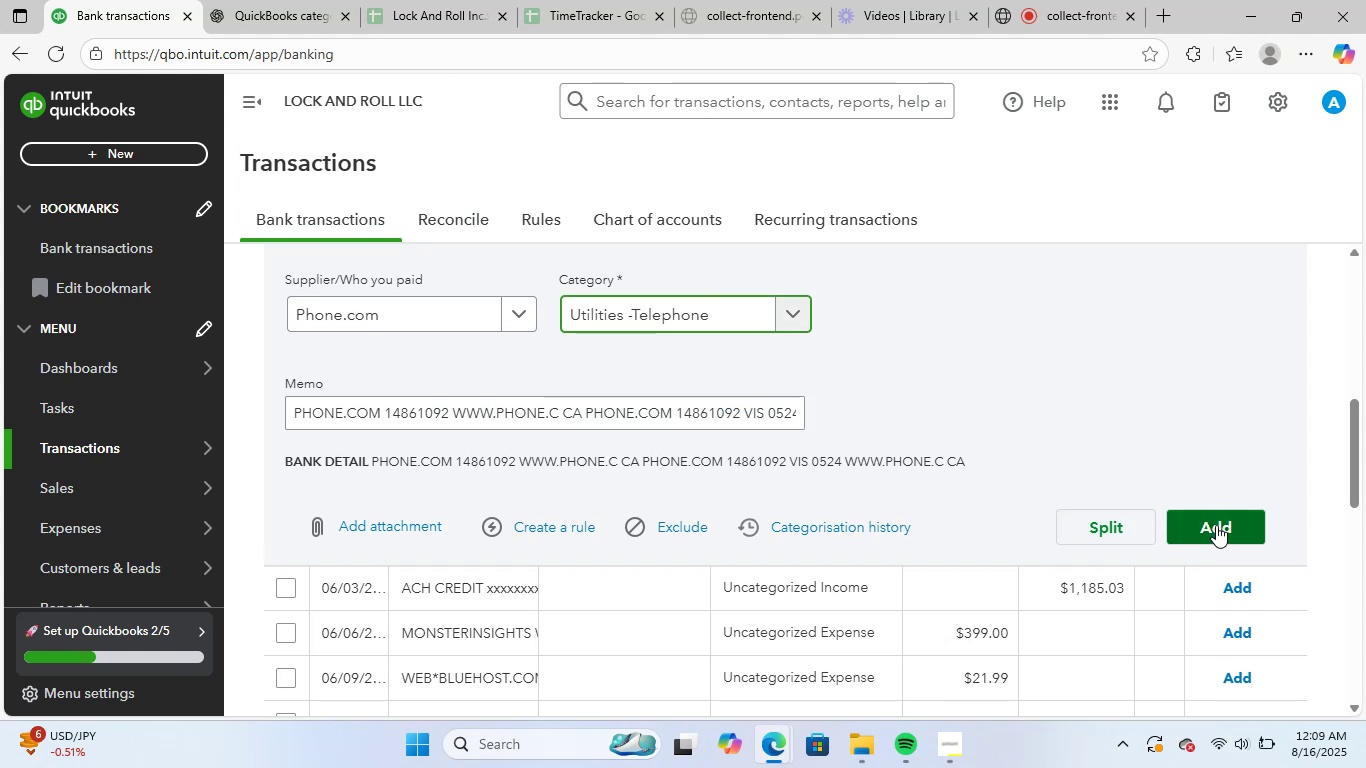 
scroll: coordinate [801, 570], scroll_direction: down, amount: 7.0
 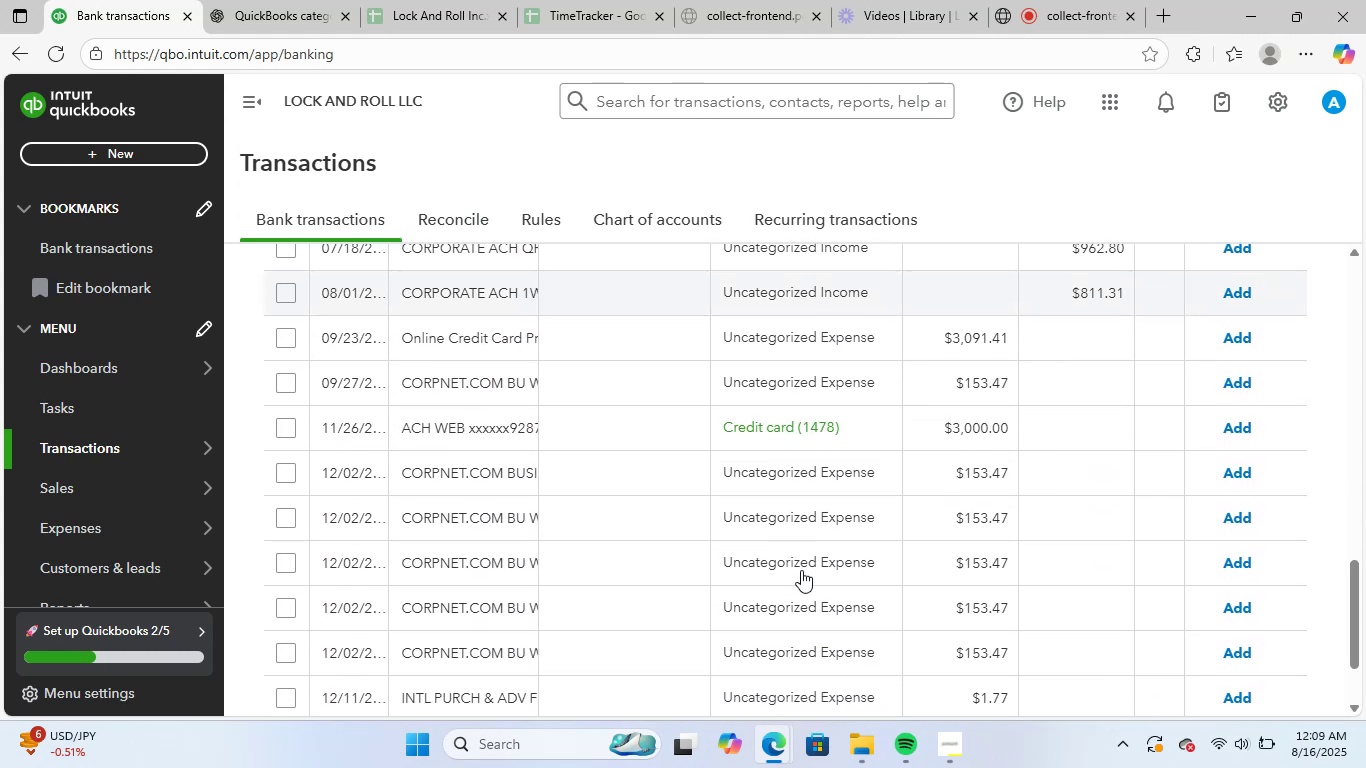 
scroll: coordinate [801, 570], scroll_direction: up, amount: 5.0
 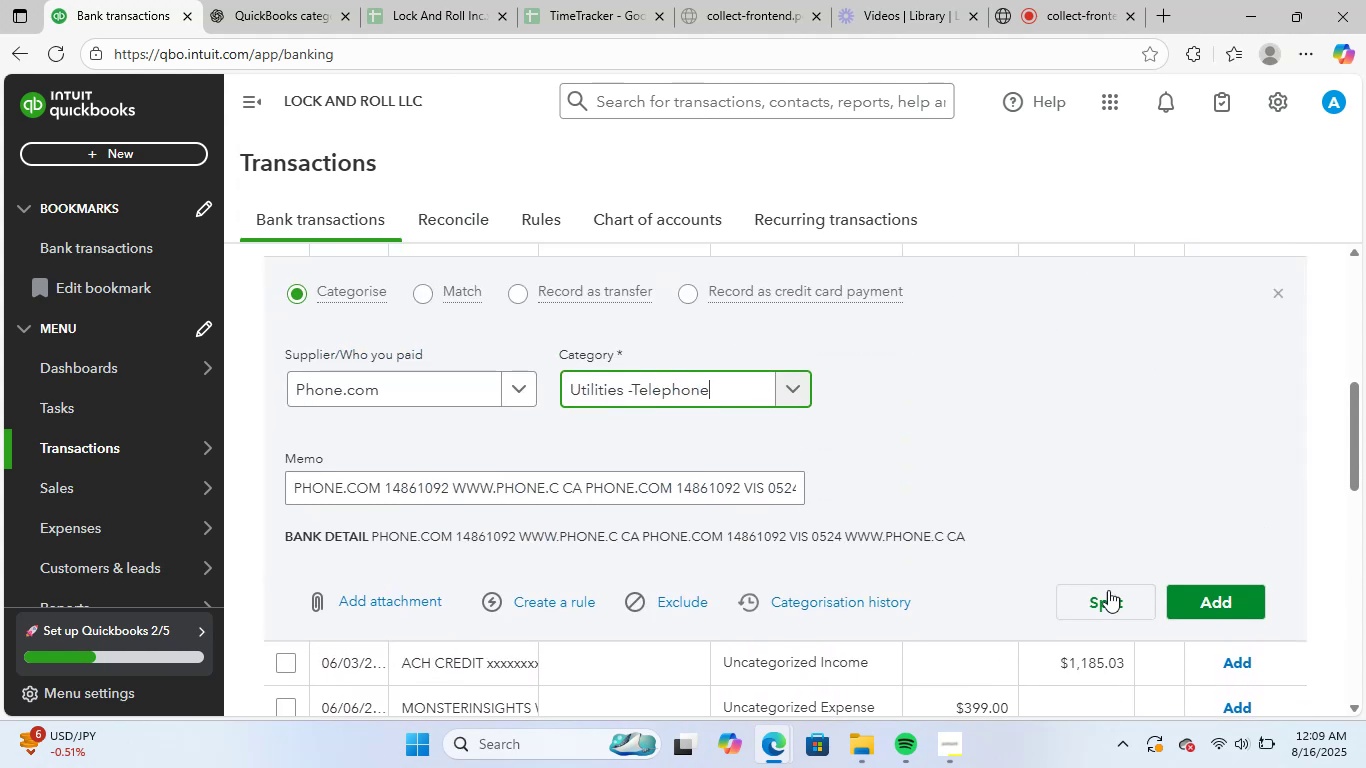 
left_click([1214, 609])
 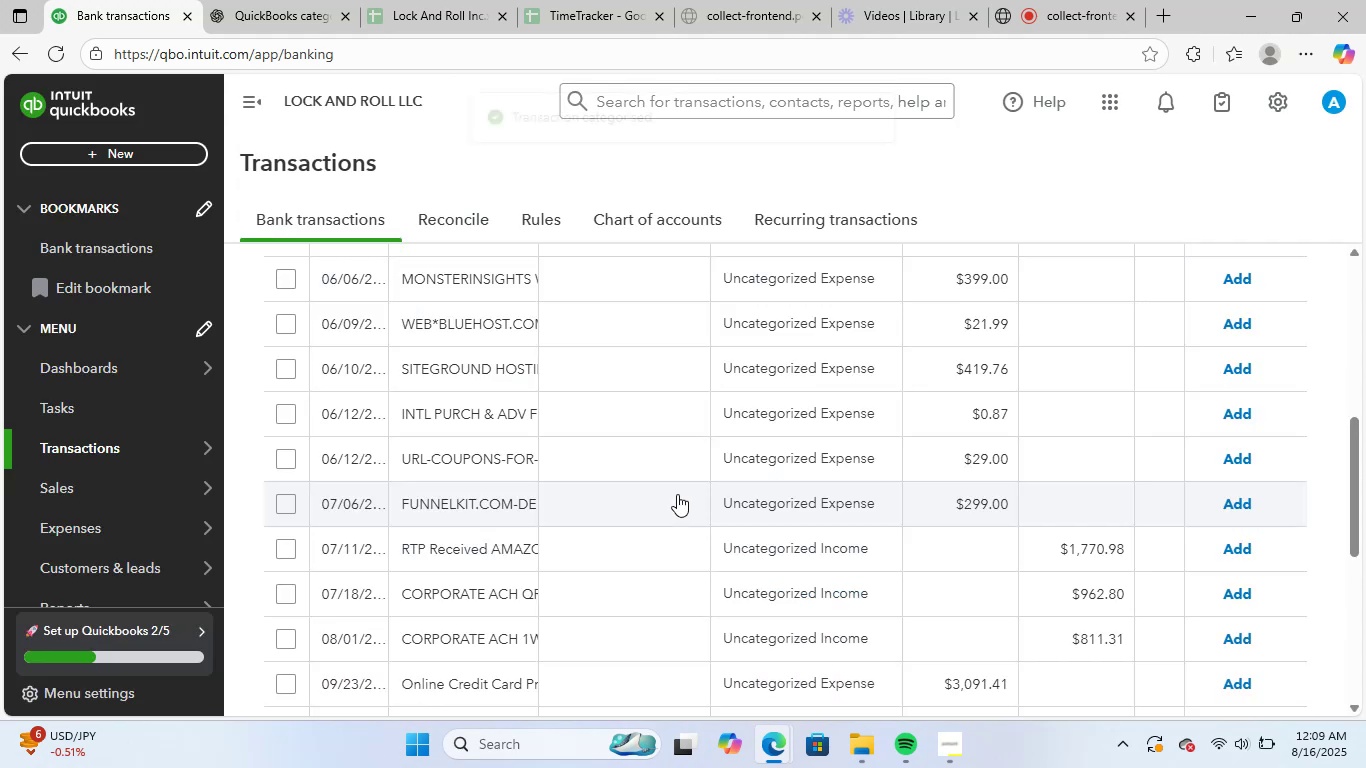 
scroll: coordinate [628, 468], scroll_direction: up, amount: 2.0
 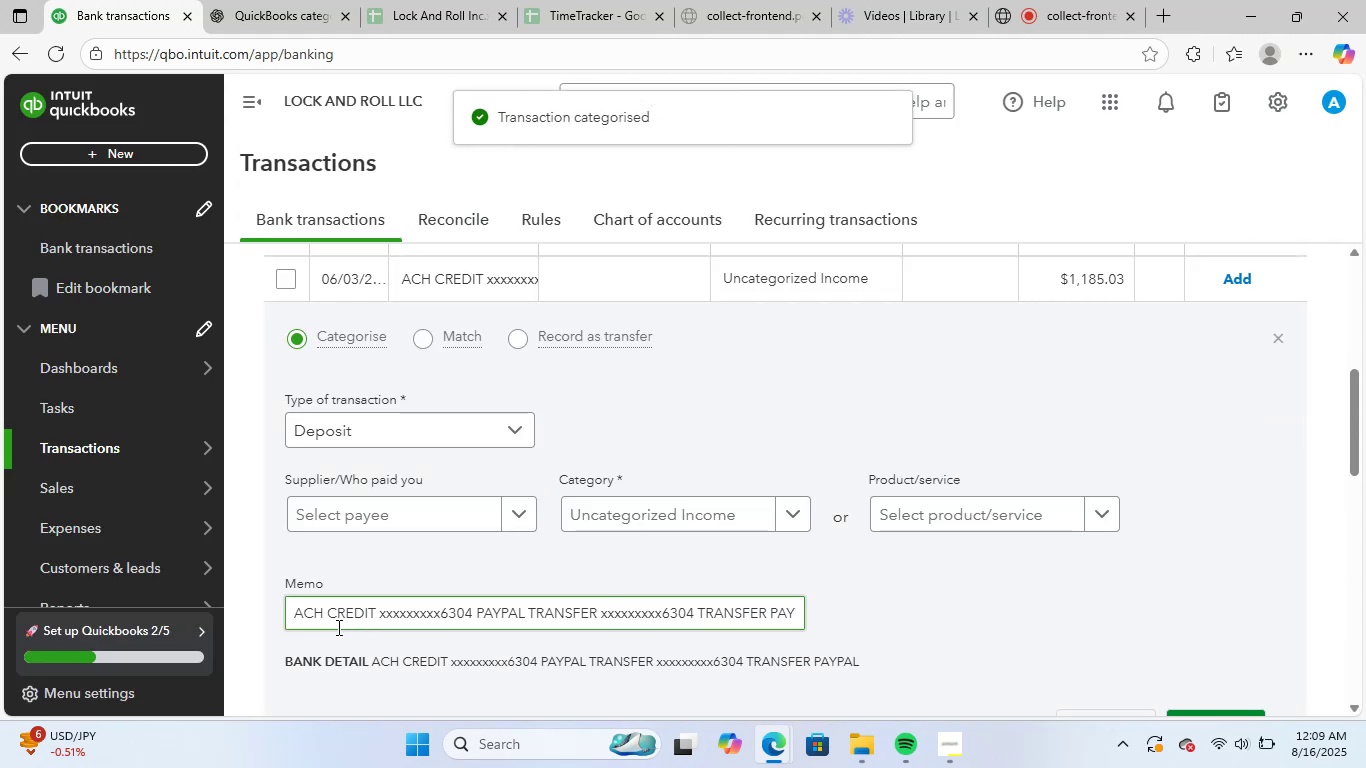 
left_click_drag(start_coordinate=[290, 614], to_coordinate=[1255, 595])
 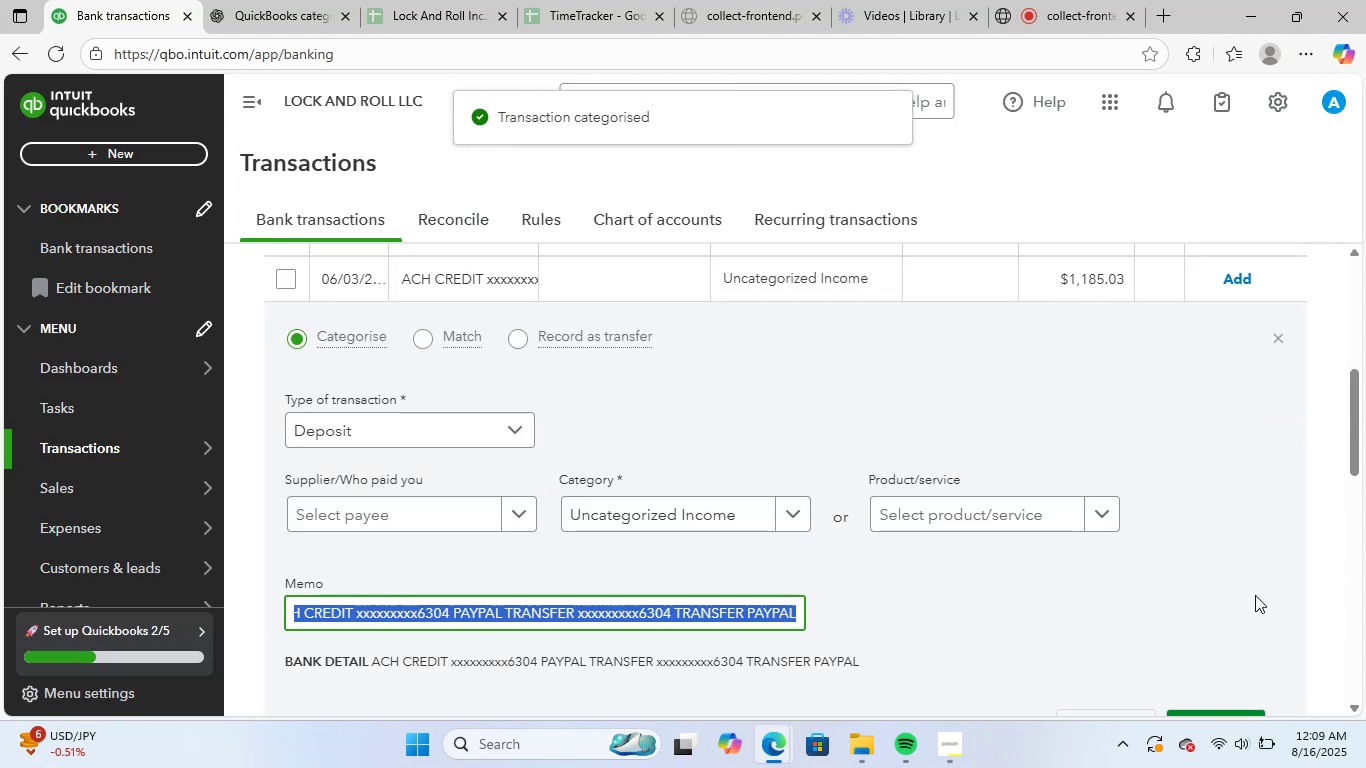 
key(Control+ControlLeft)
 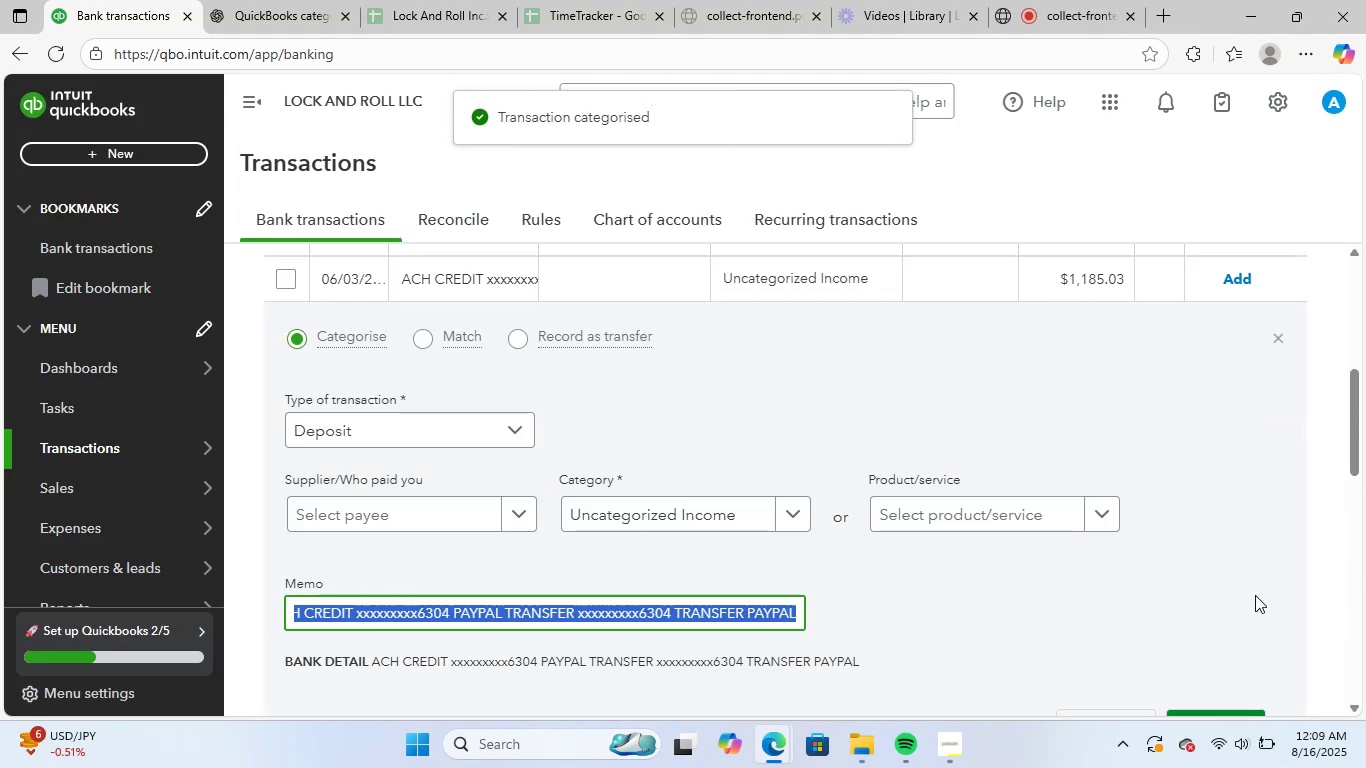 
key(Control+C)
 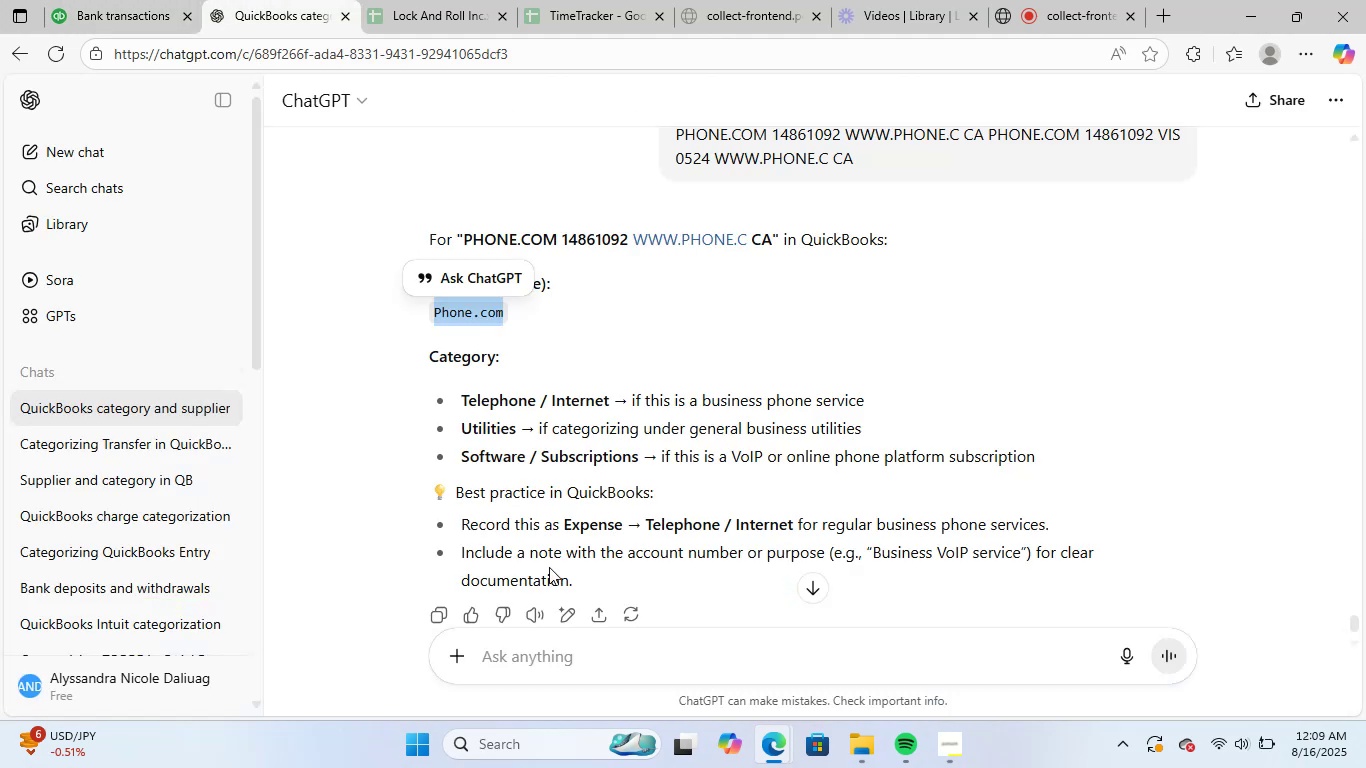 
left_click([616, 648])
 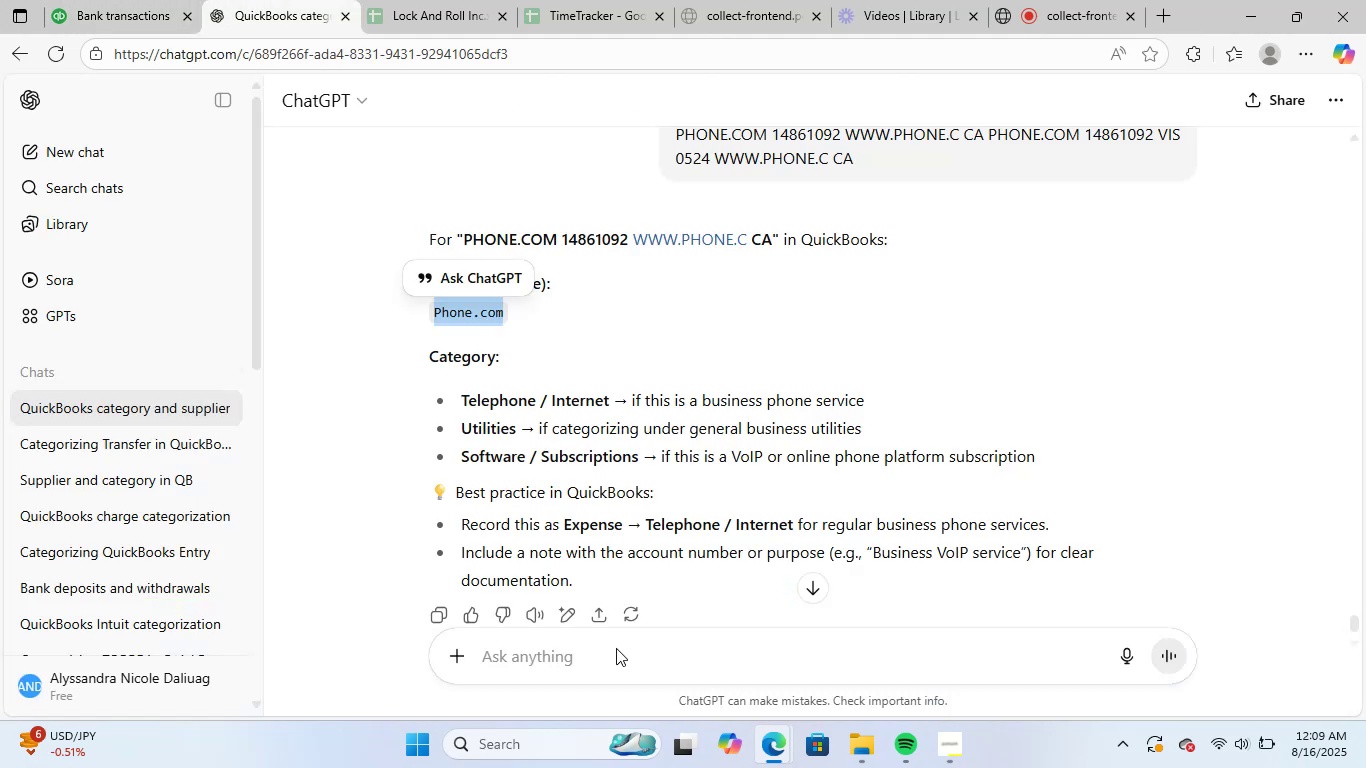 
key(Control+V)
 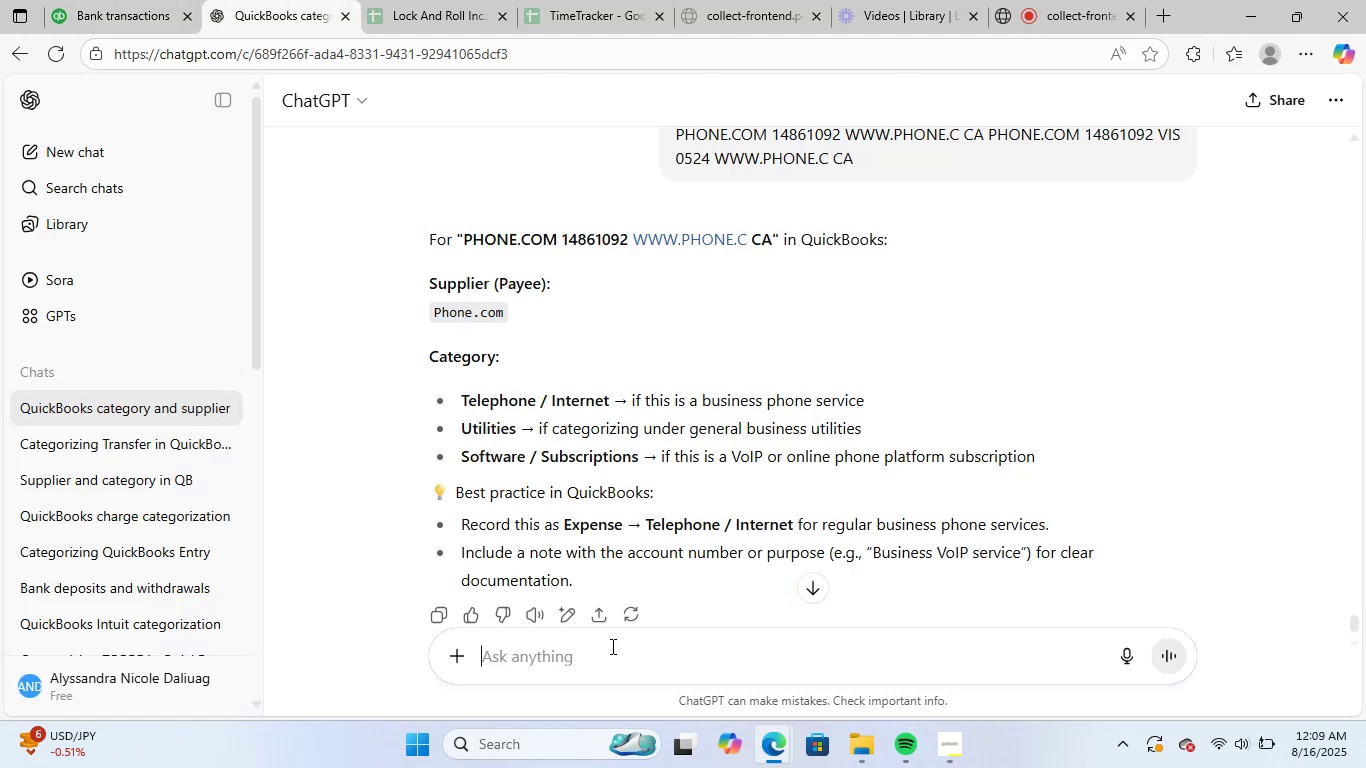 
key(NumpadEnter)
 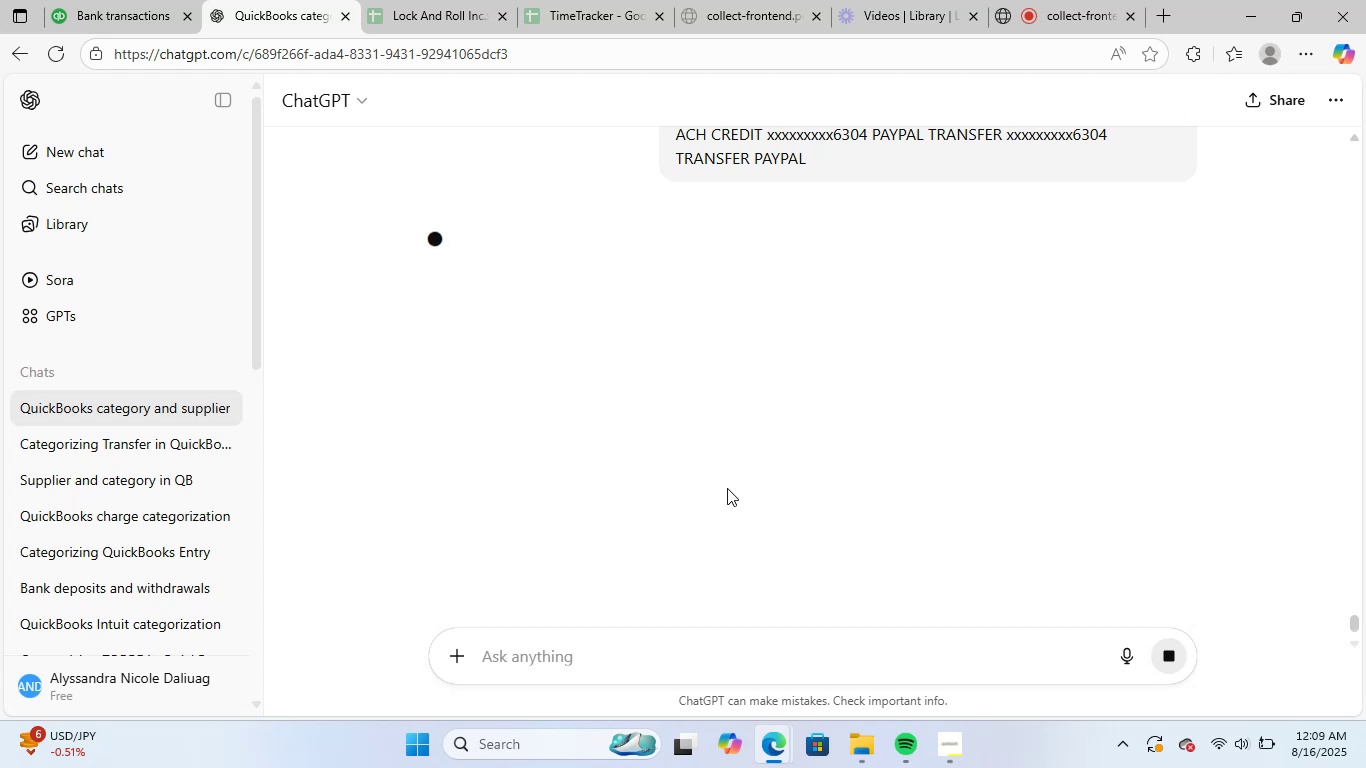 
wait(16.55)
 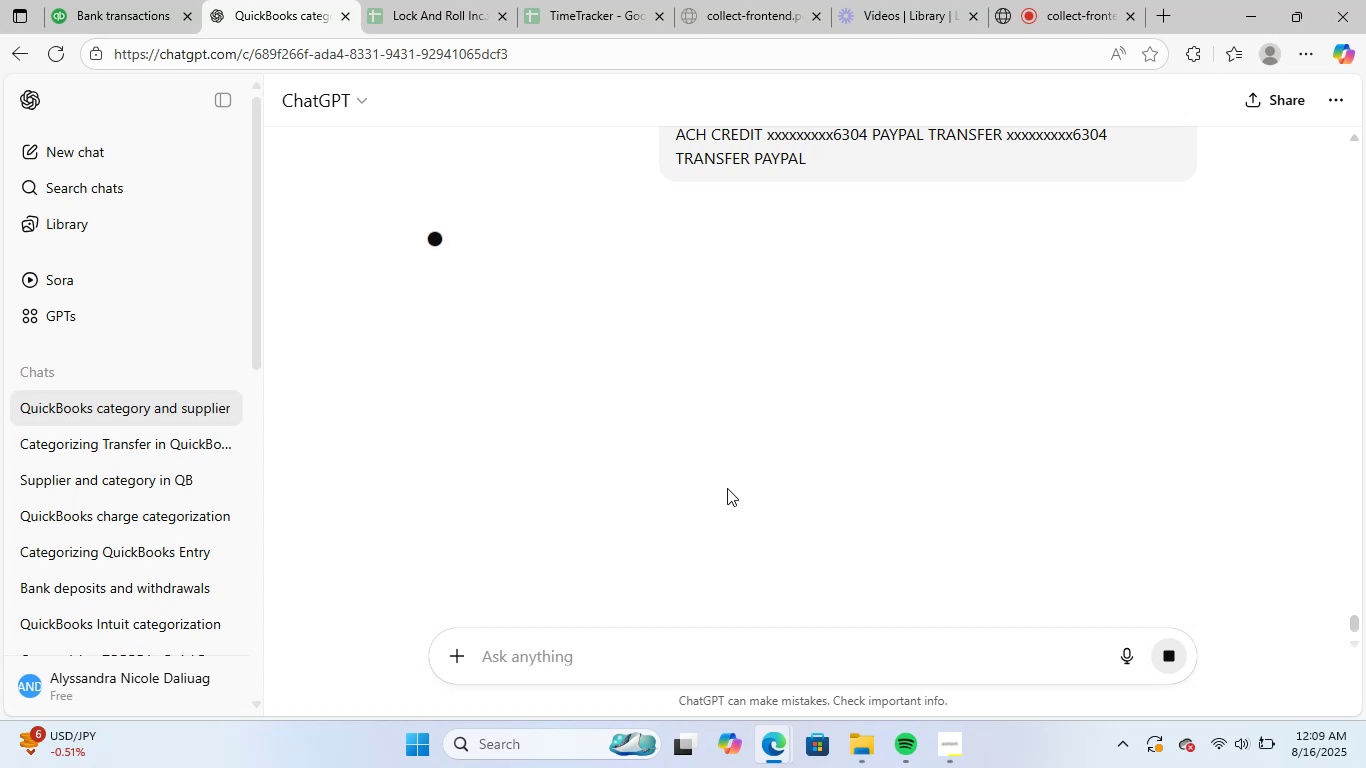 
left_click([405, 517])
 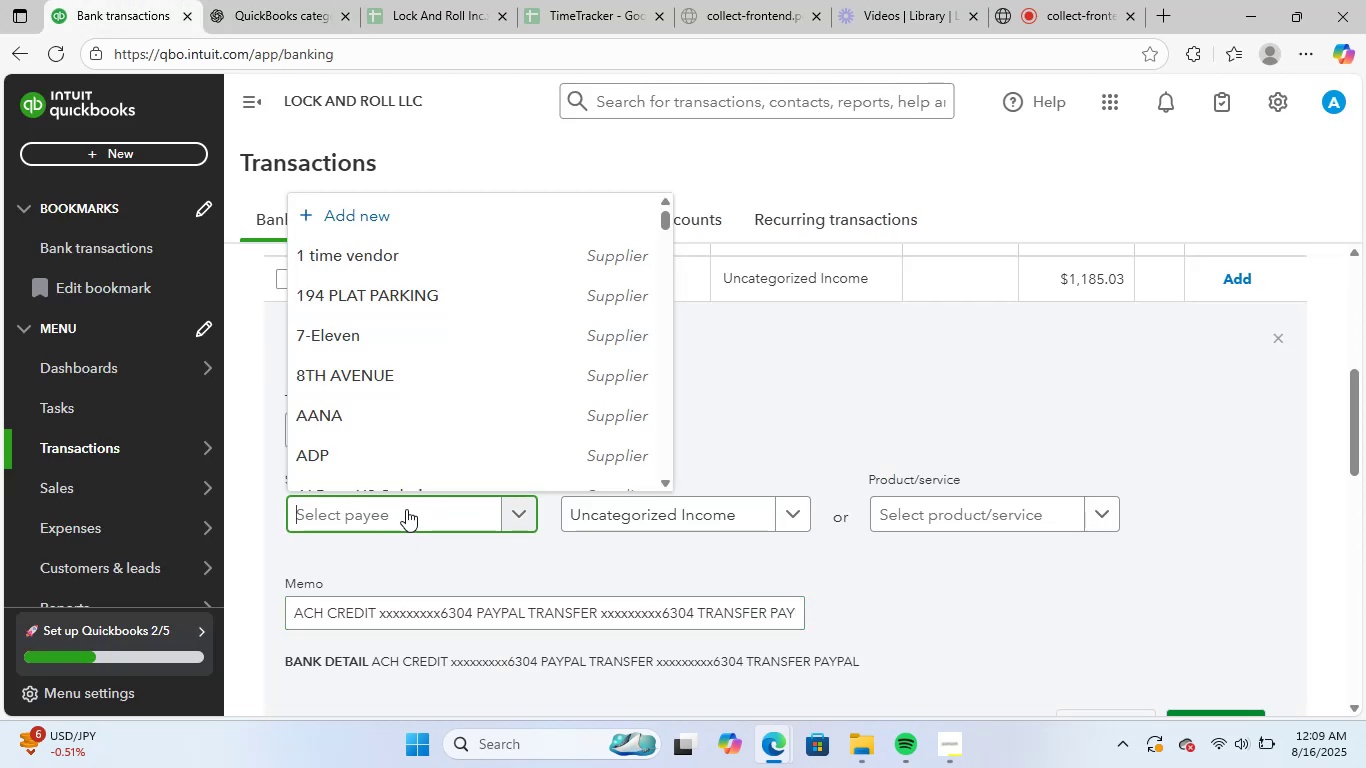 
type(pay)
 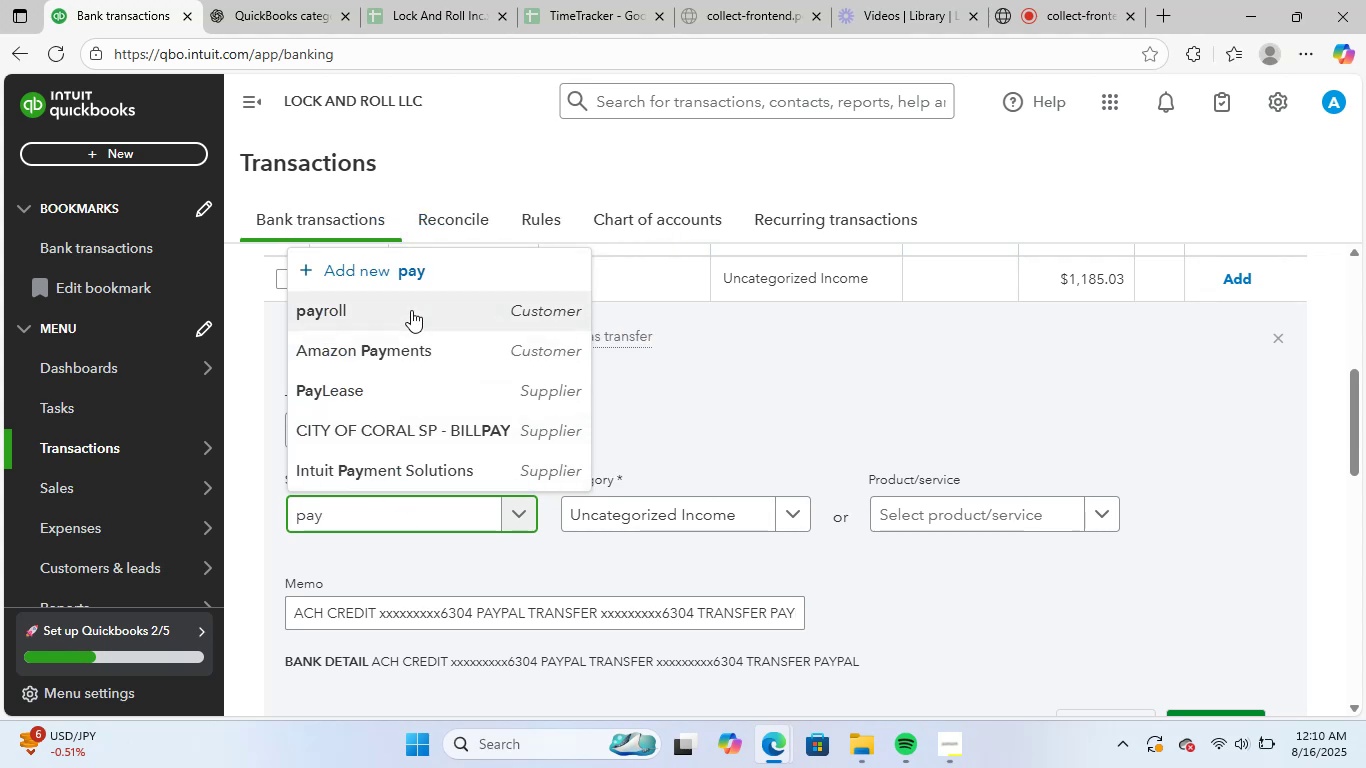 
scroll: coordinate [454, 469], scroll_direction: down, amount: 1.0
 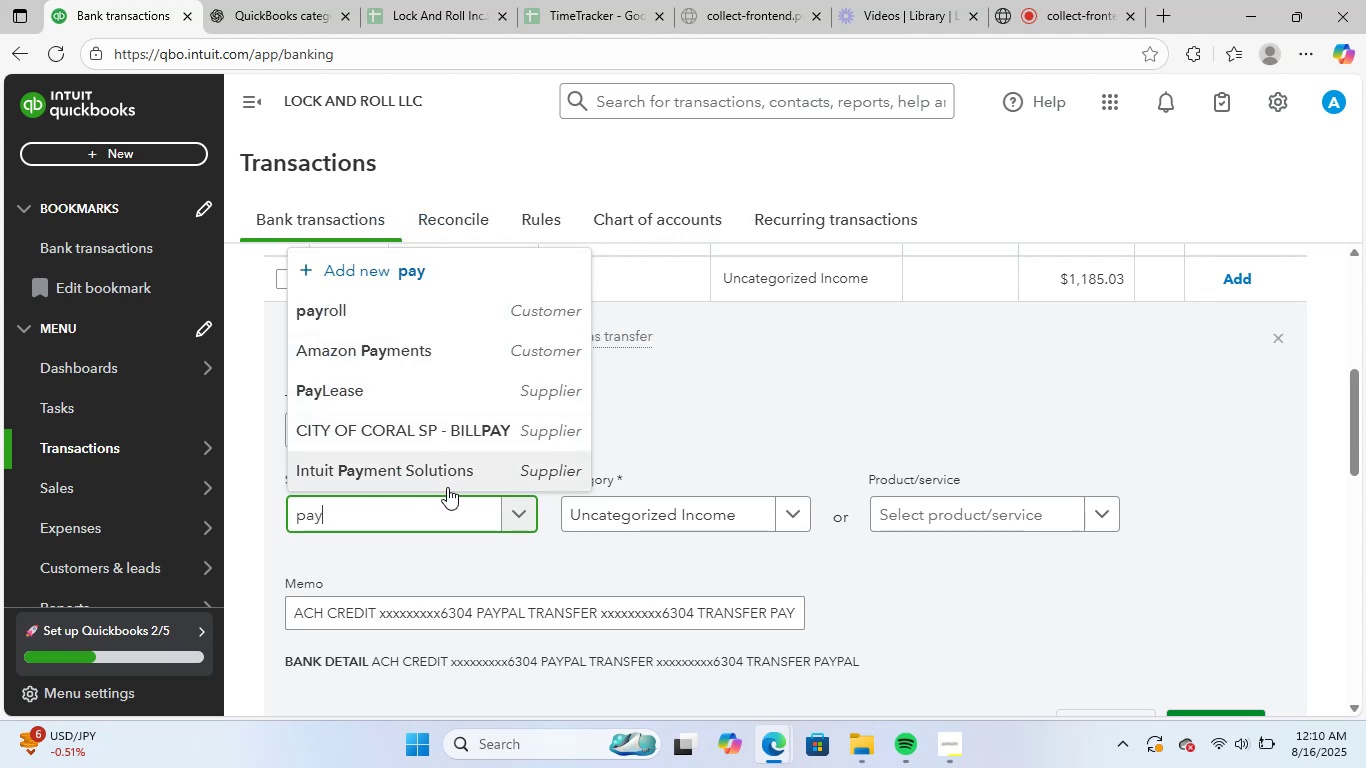 
type(pal)
 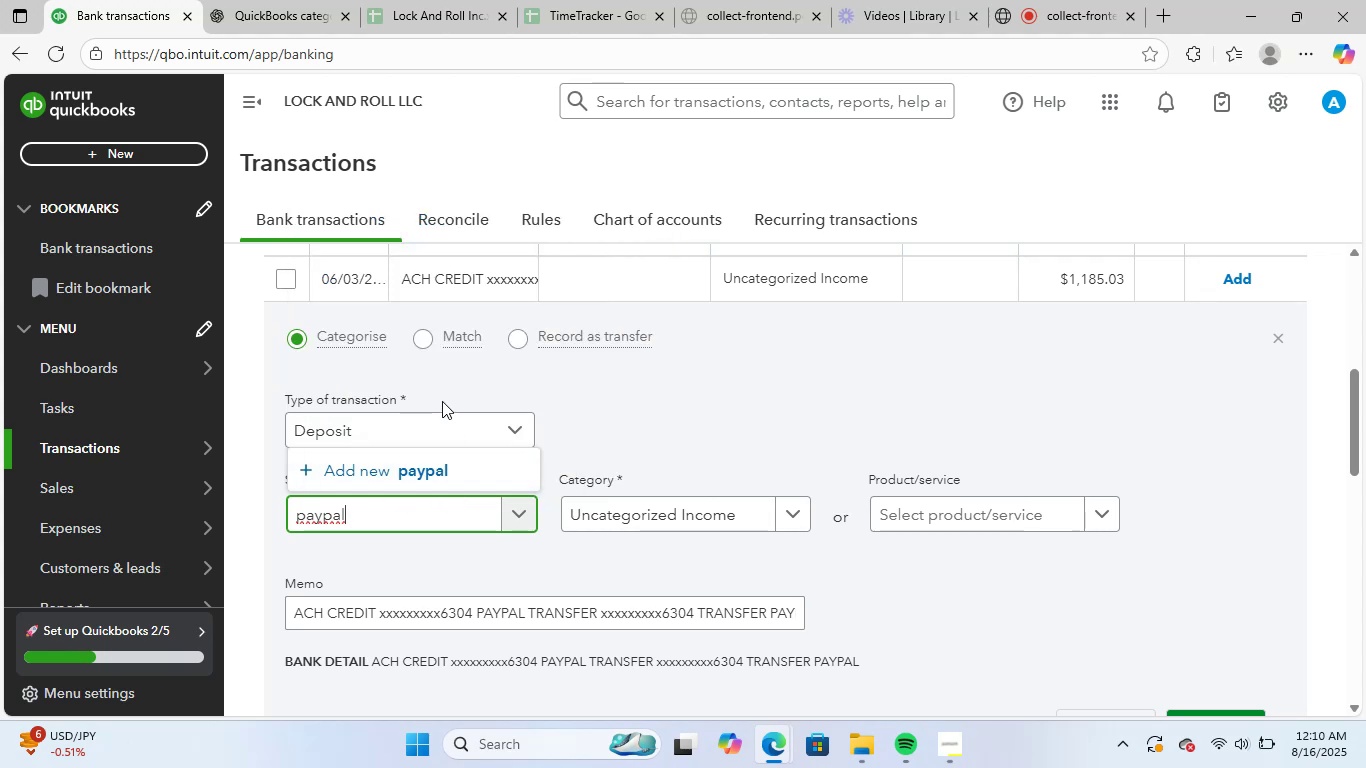 
left_click([431, 484])
 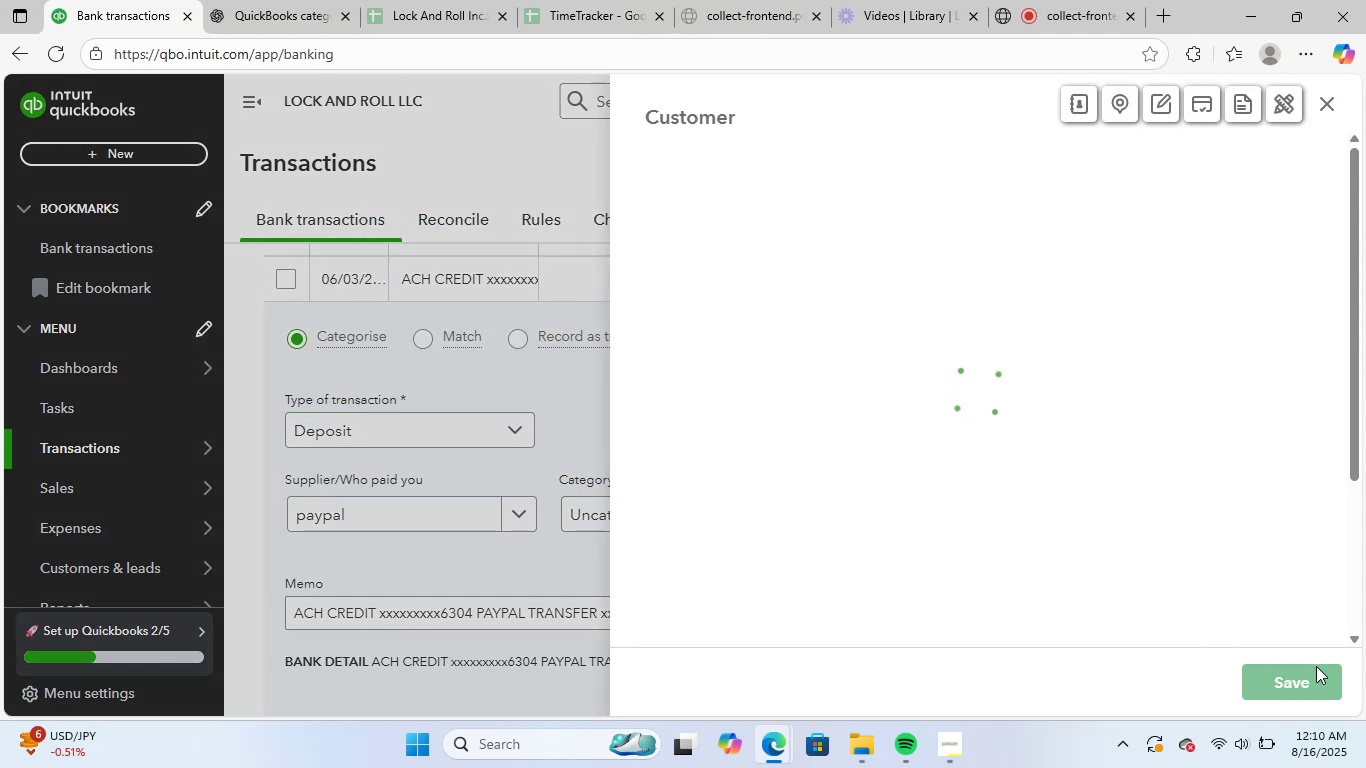 
left_click([1309, 683])
 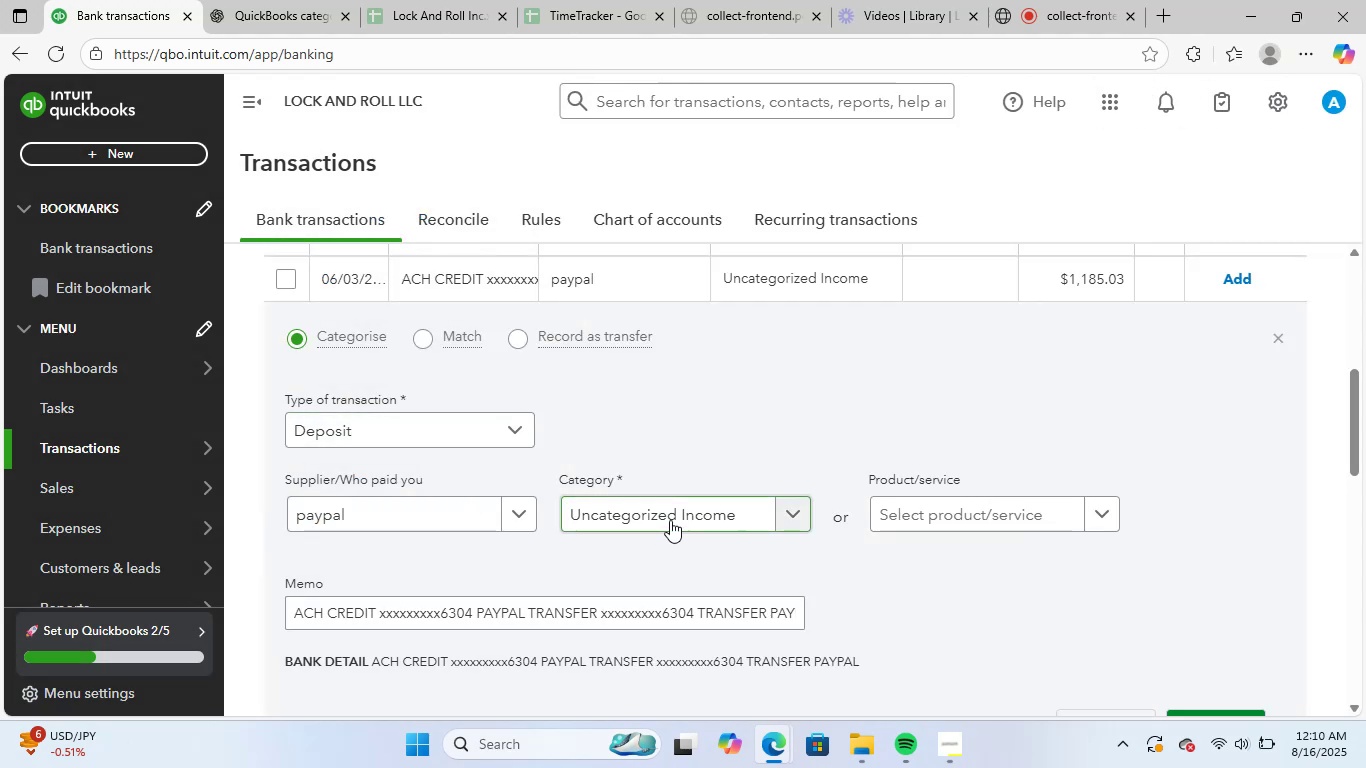 
left_click([676, 518])
 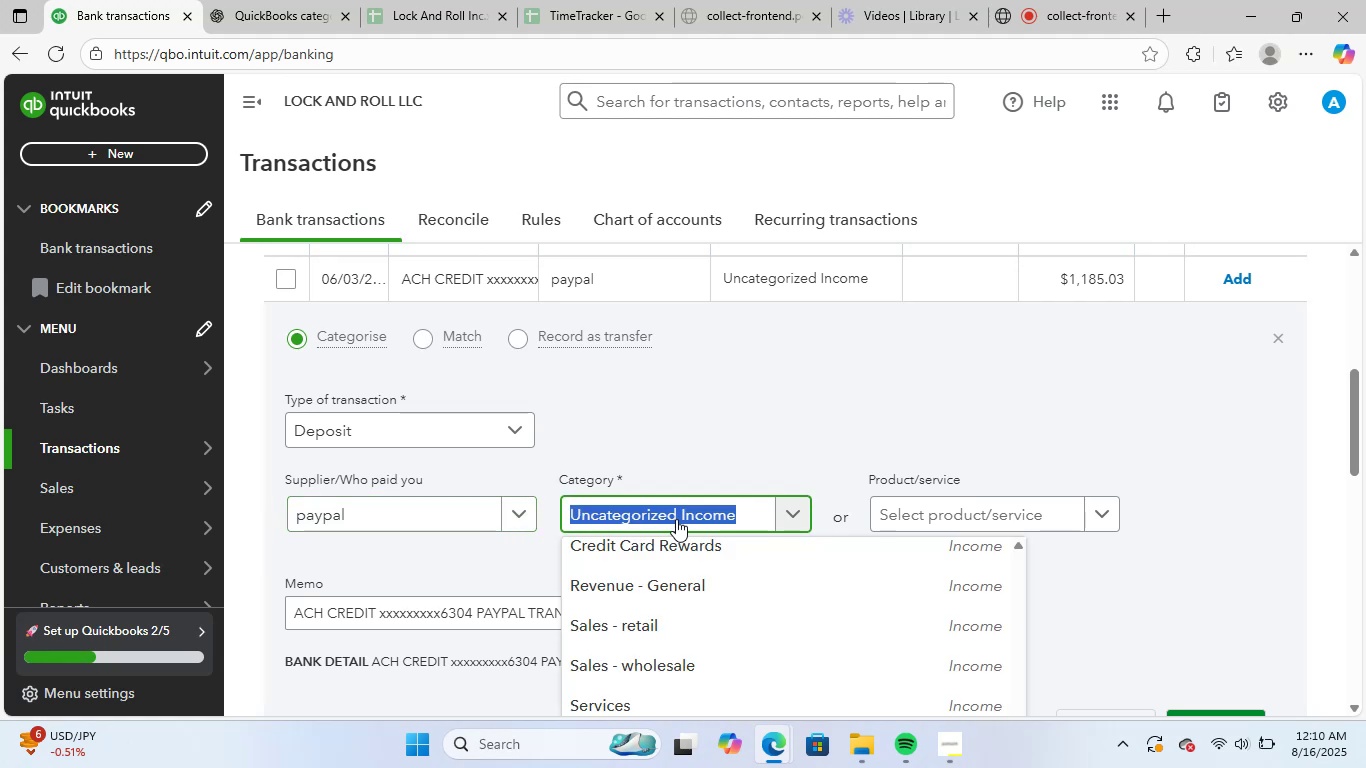 
type(gene)
 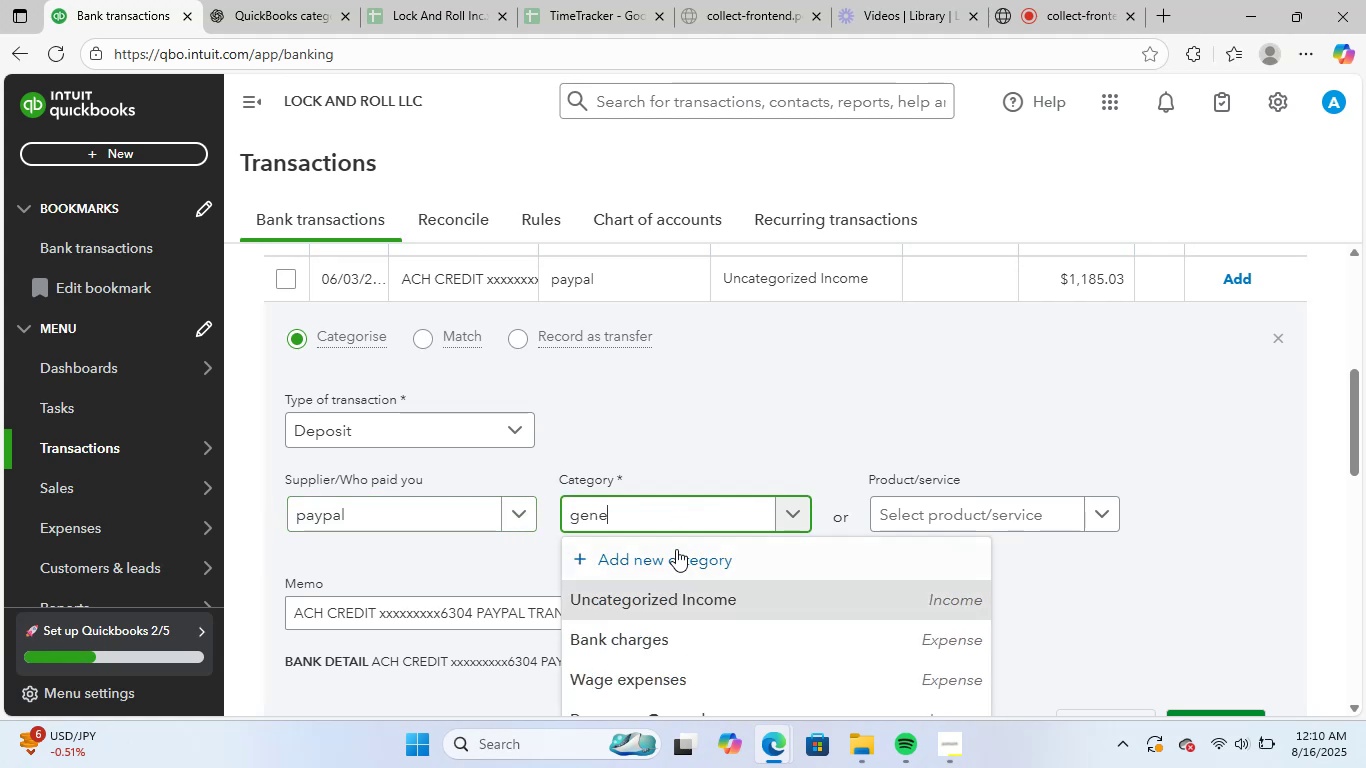 
scroll: coordinate [1157, 569], scroll_direction: down, amount: 3.0
 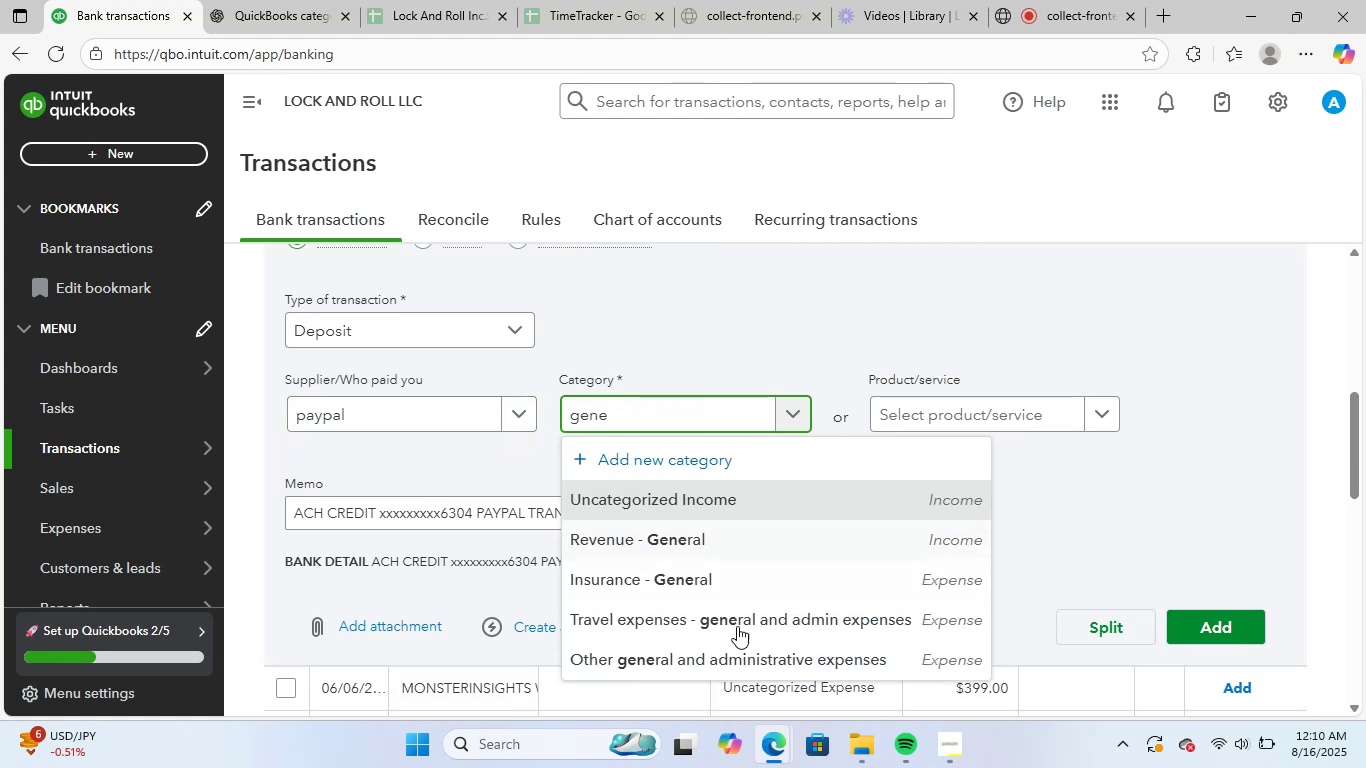 
left_click([744, 659])
 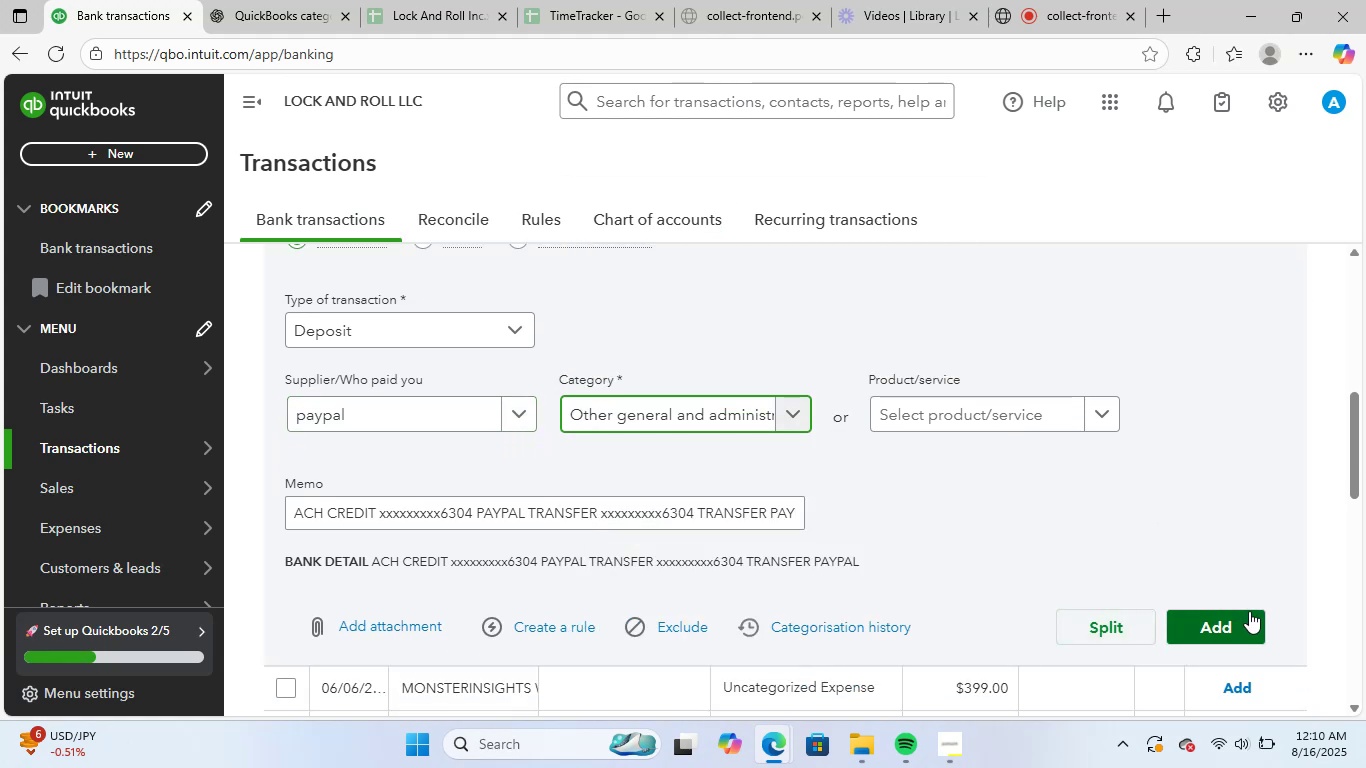 
left_click([1230, 617])
 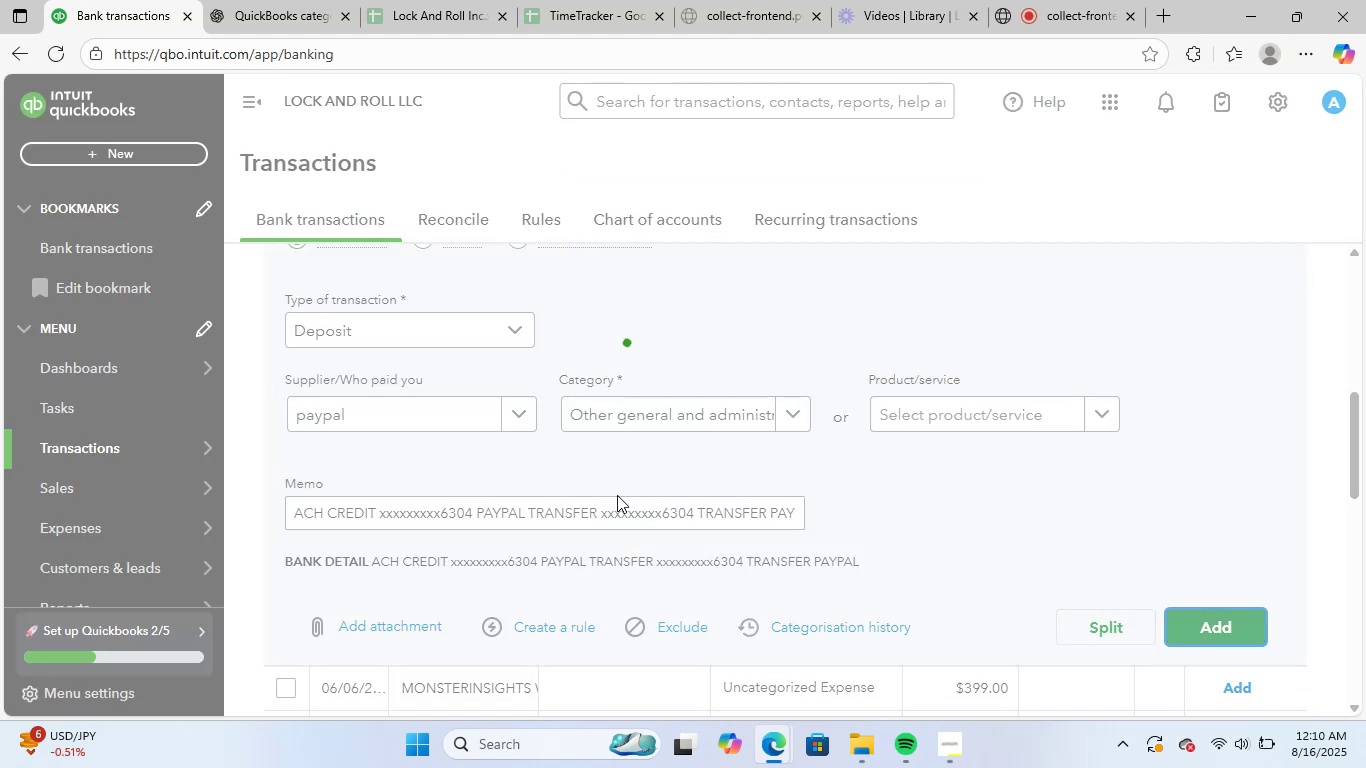 
scroll: coordinate [567, 418], scroll_direction: up, amount: 3.0
 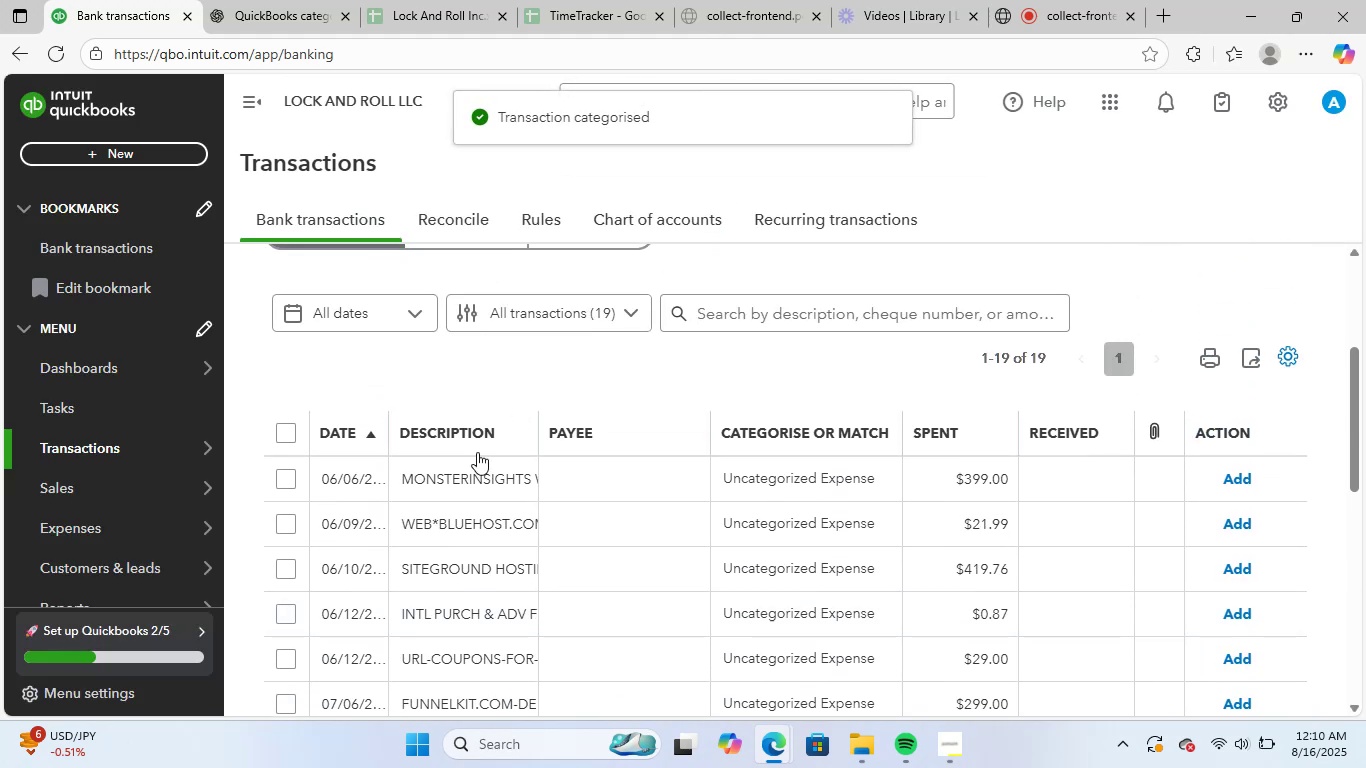 
left_click([470, 475])
 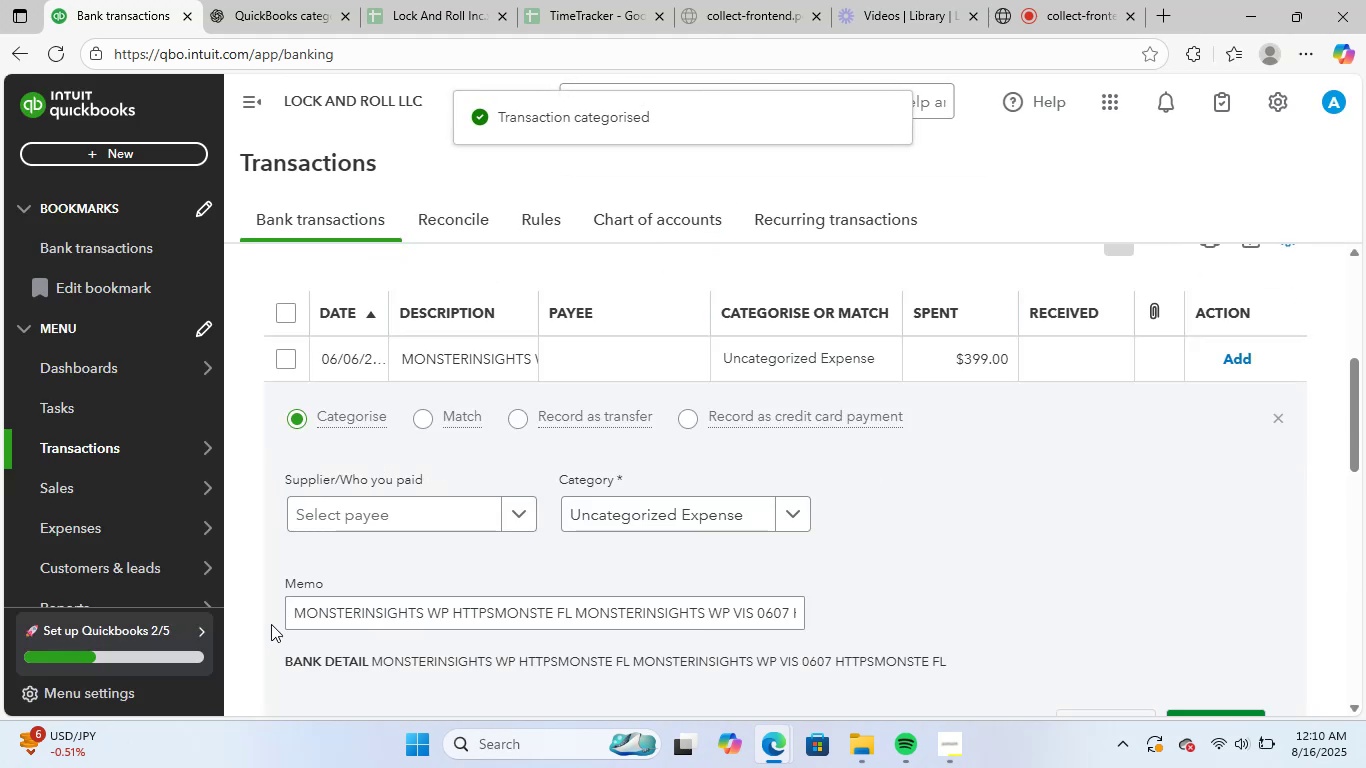 
left_click_drag(start_coordinate=[290, 610], to_coordinate=[1309, 577])
 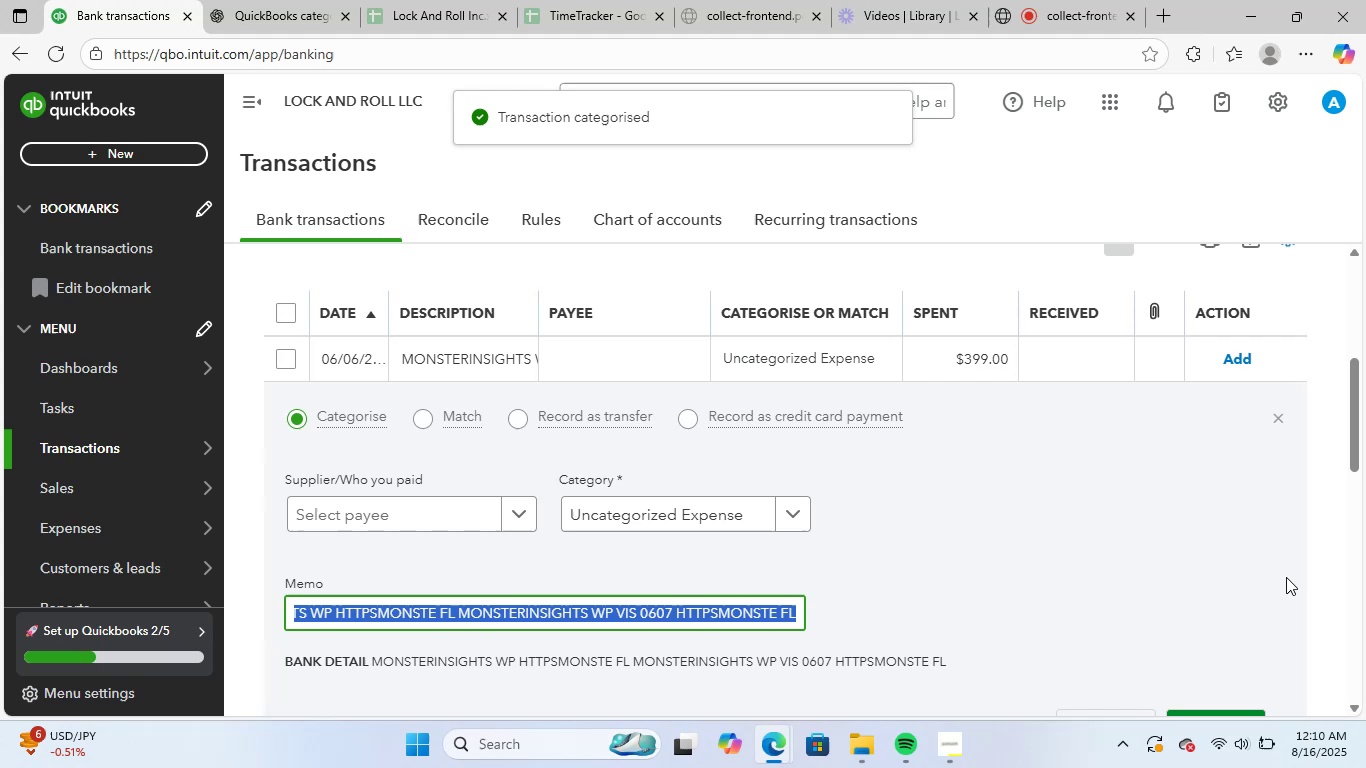 
key(Control+ControlLeft)
 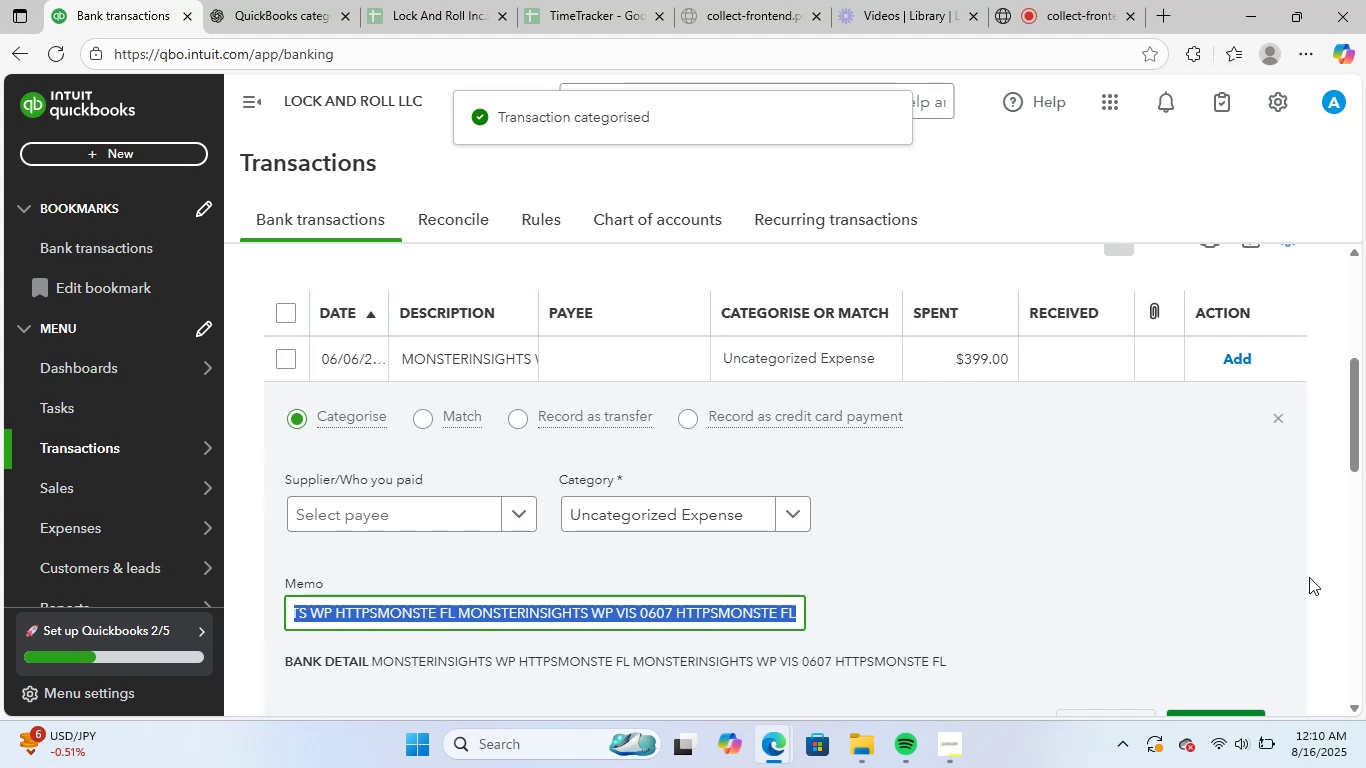 
key(Control+C)
 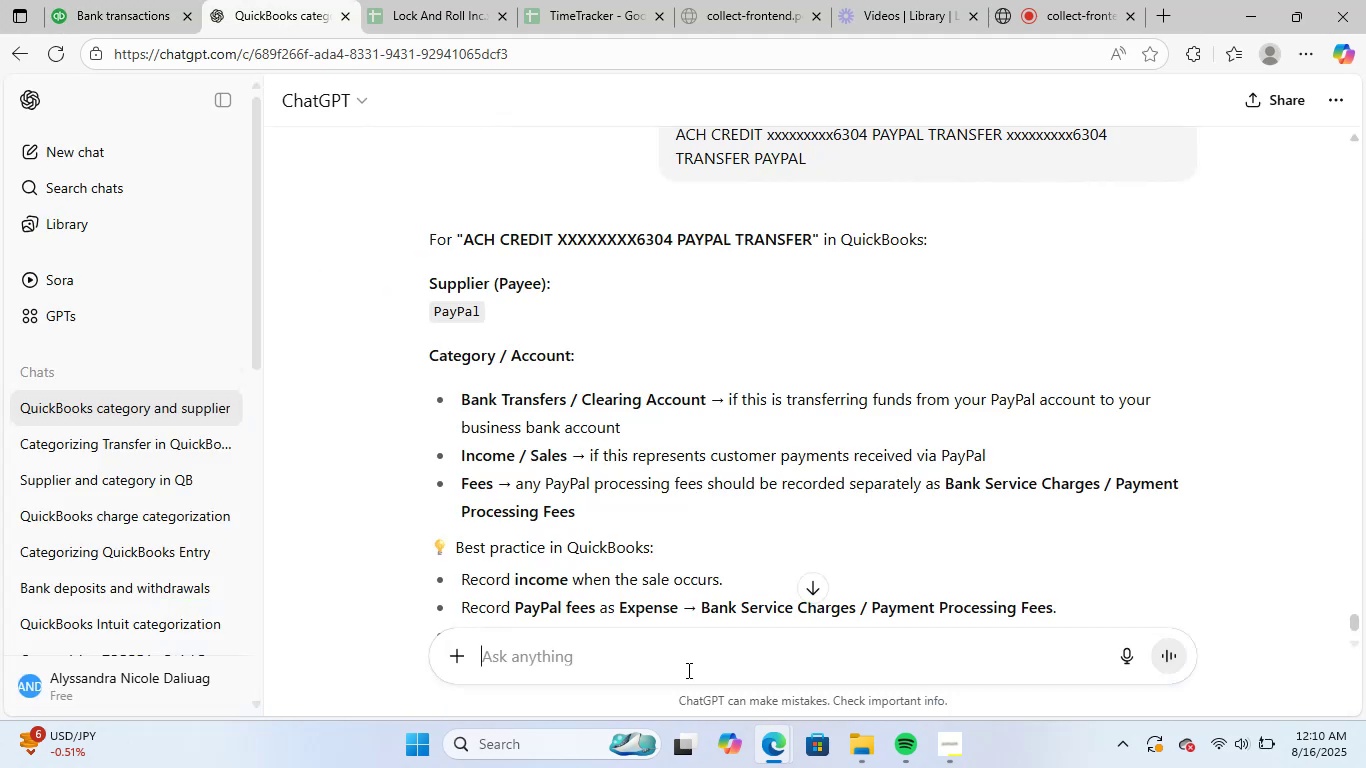 
key(Control+ControlLeft)
 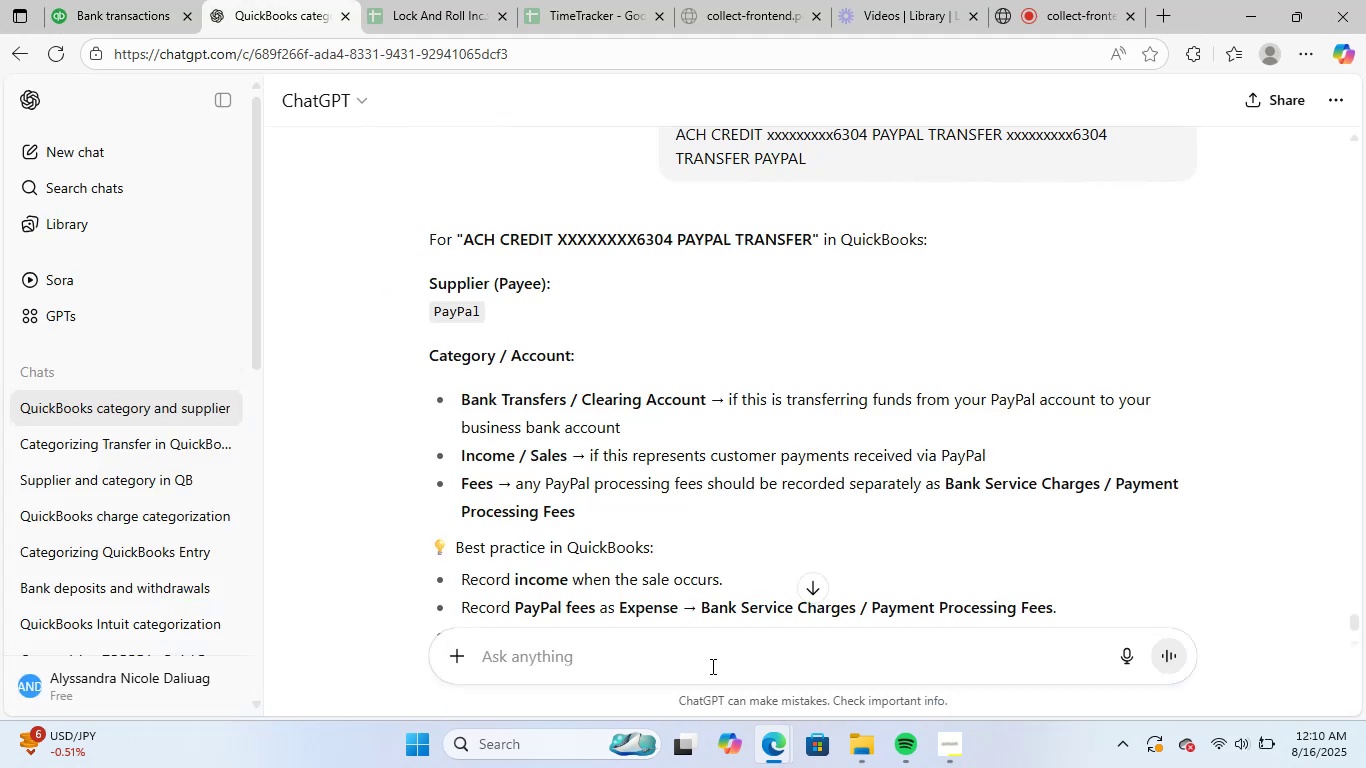 
key(Control+V)
 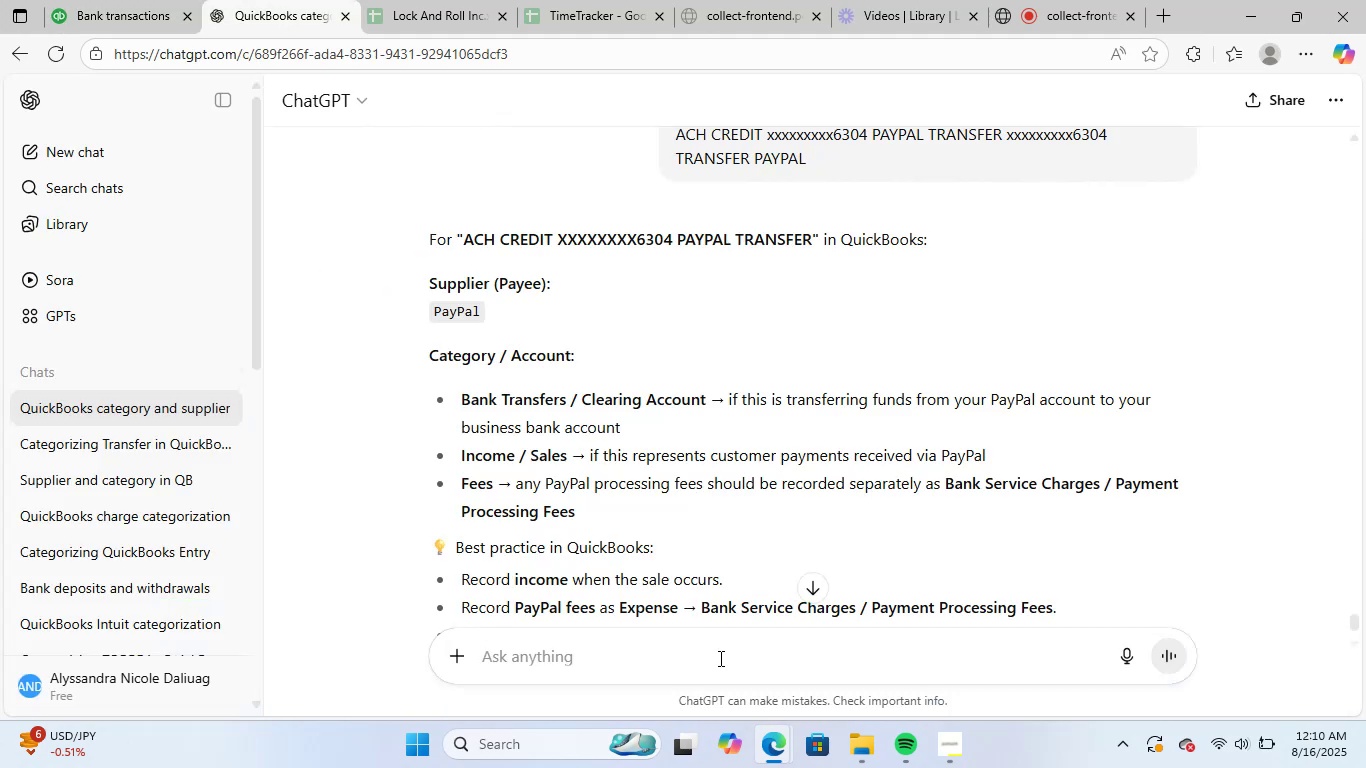 
key(NumpadEnter)
 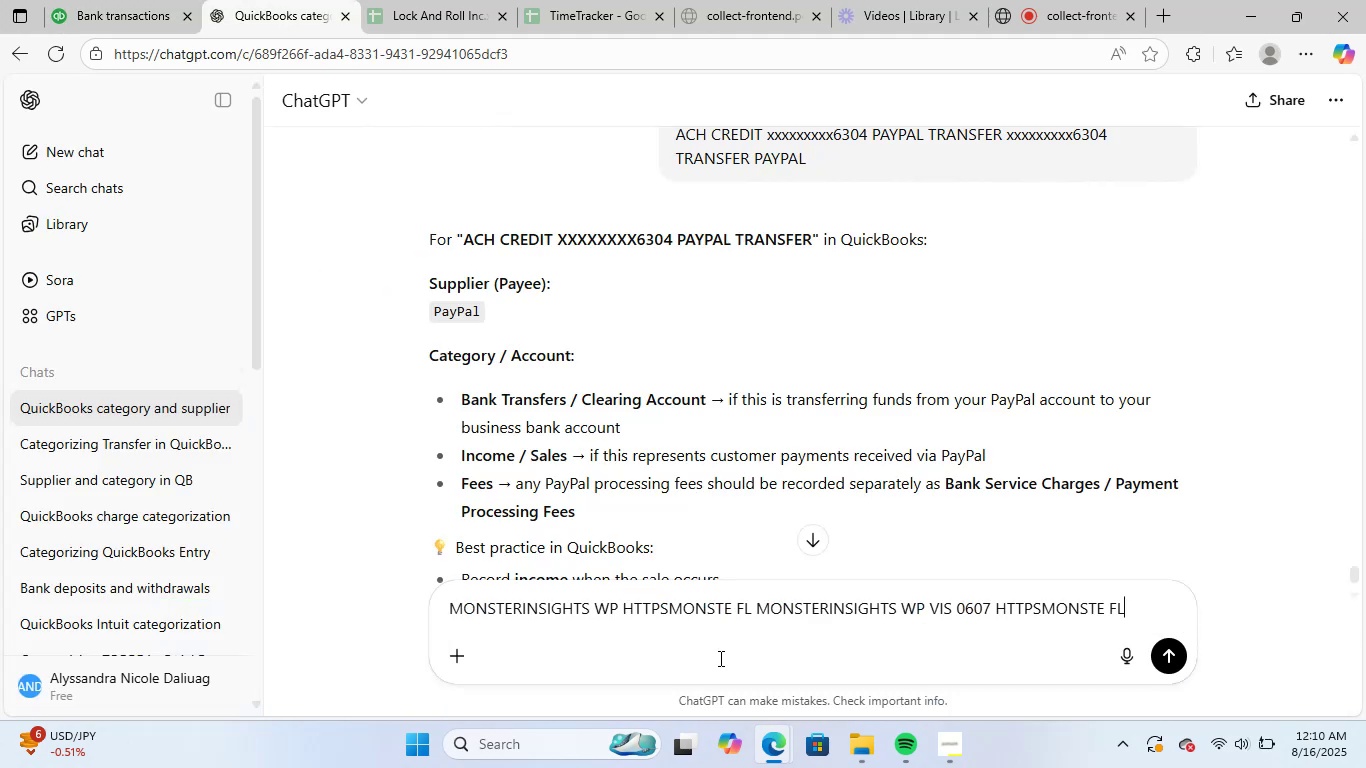 
key(NumpadEnter)
 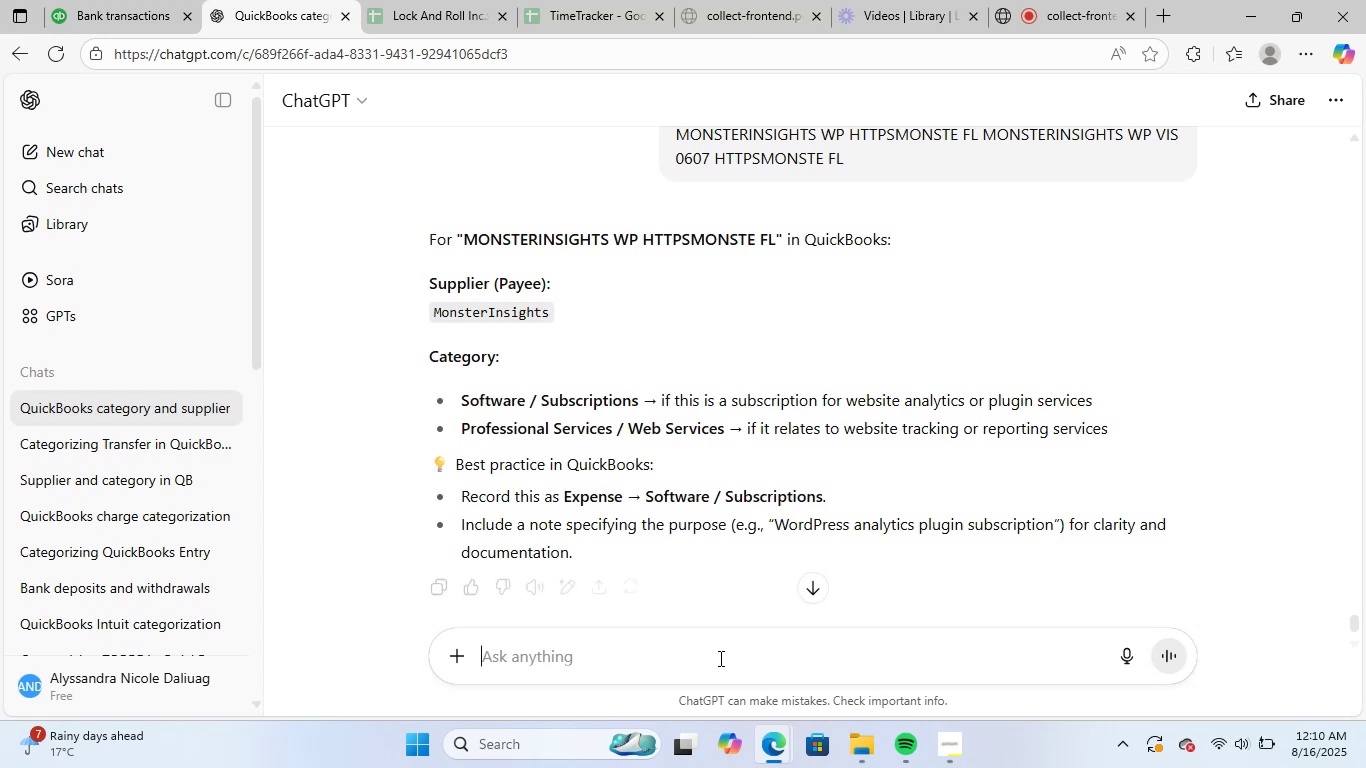 
wait(17.5)
 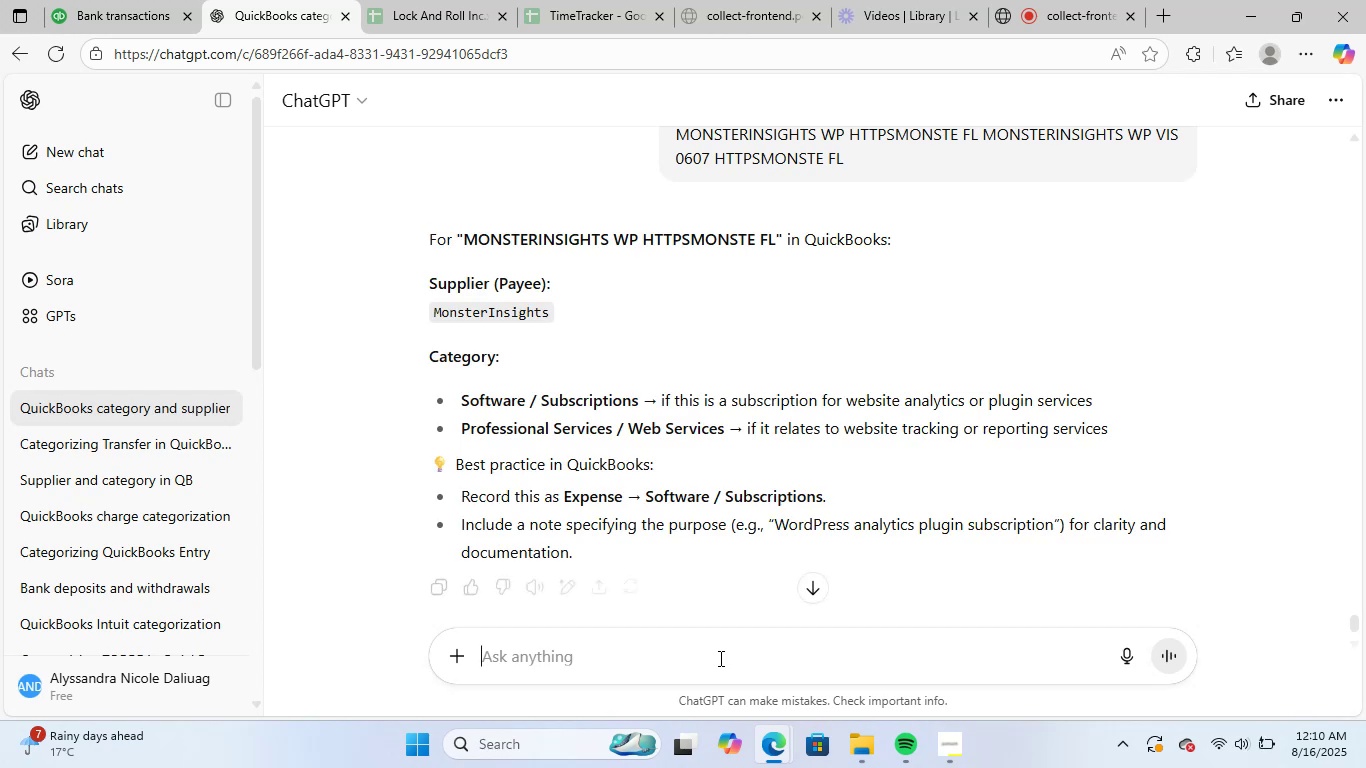 
left_click_drag(start_coordinate=[435, 312], to_coordinate=[567, 324])
 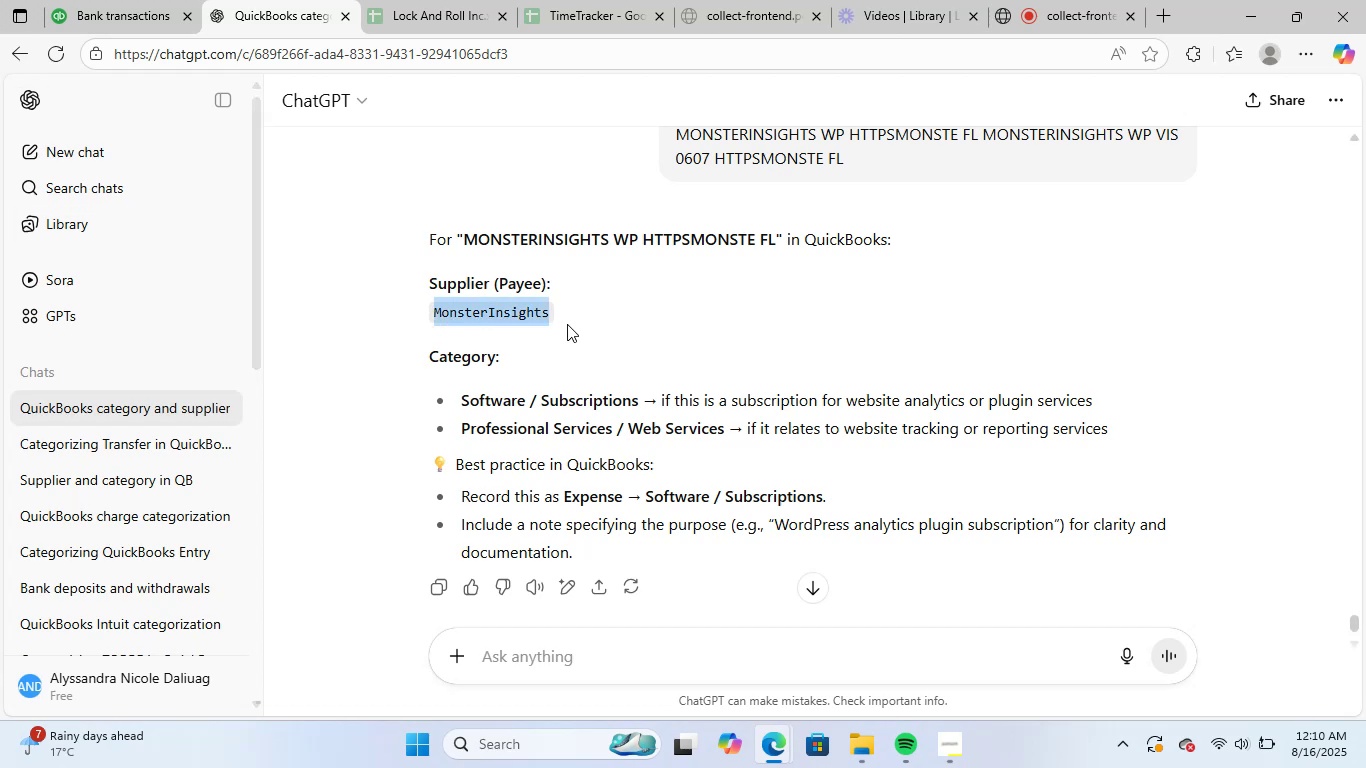 
key(Control+ControlLeft)
 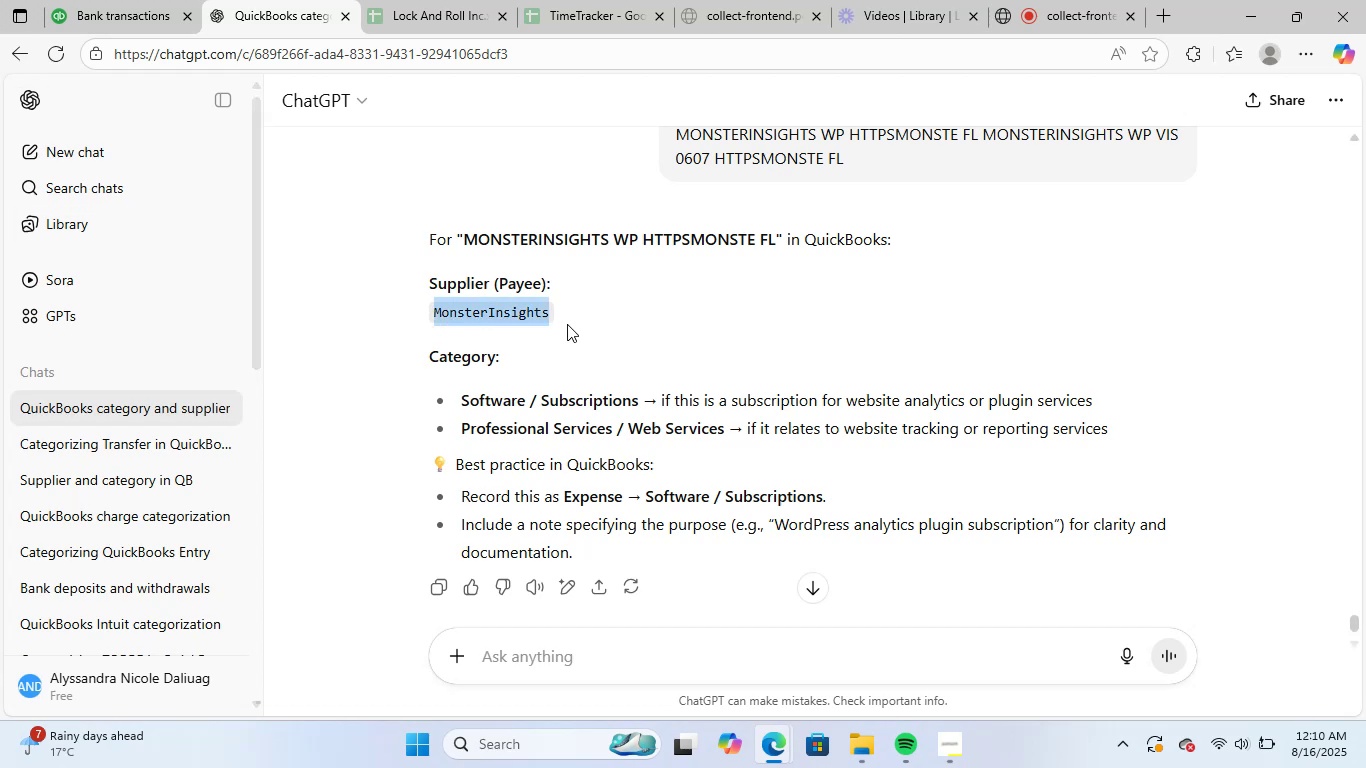 
key(Control+C)
 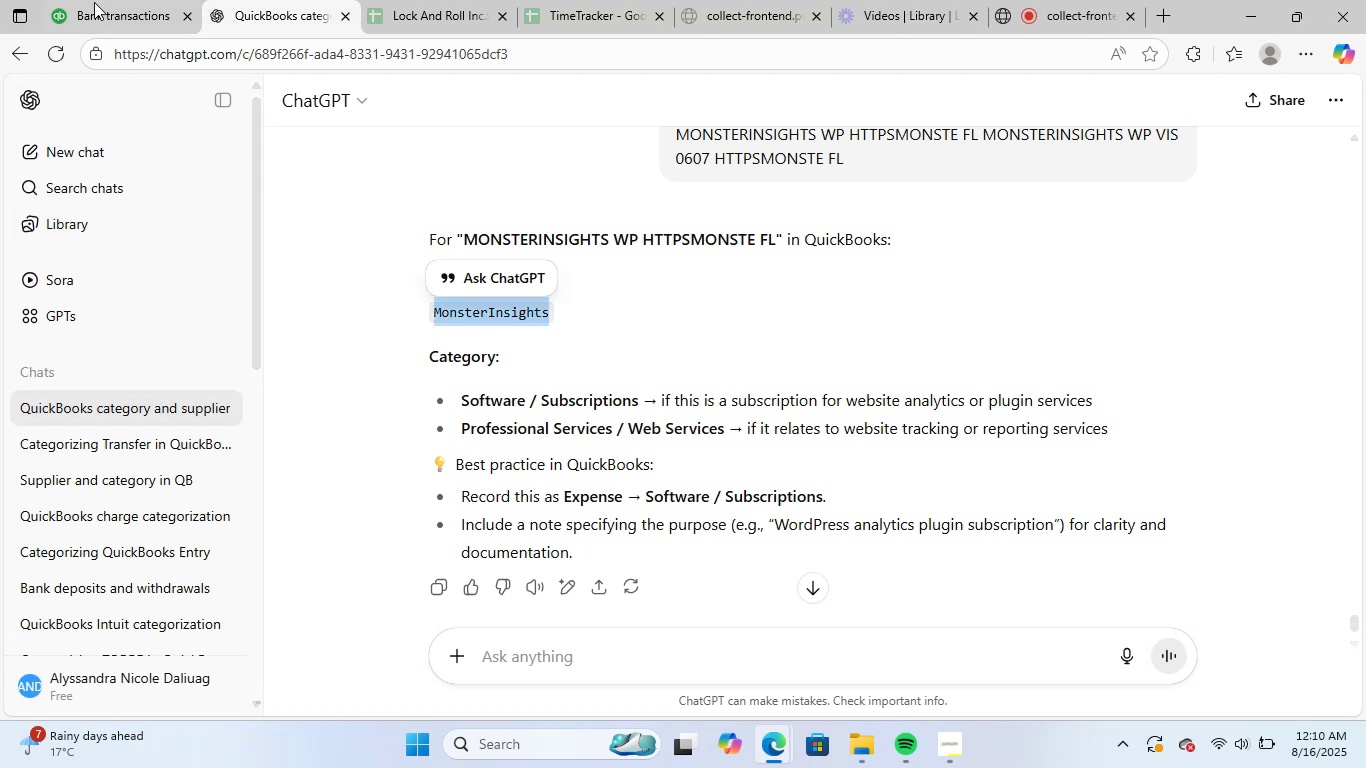 
left_click([125, 0])
 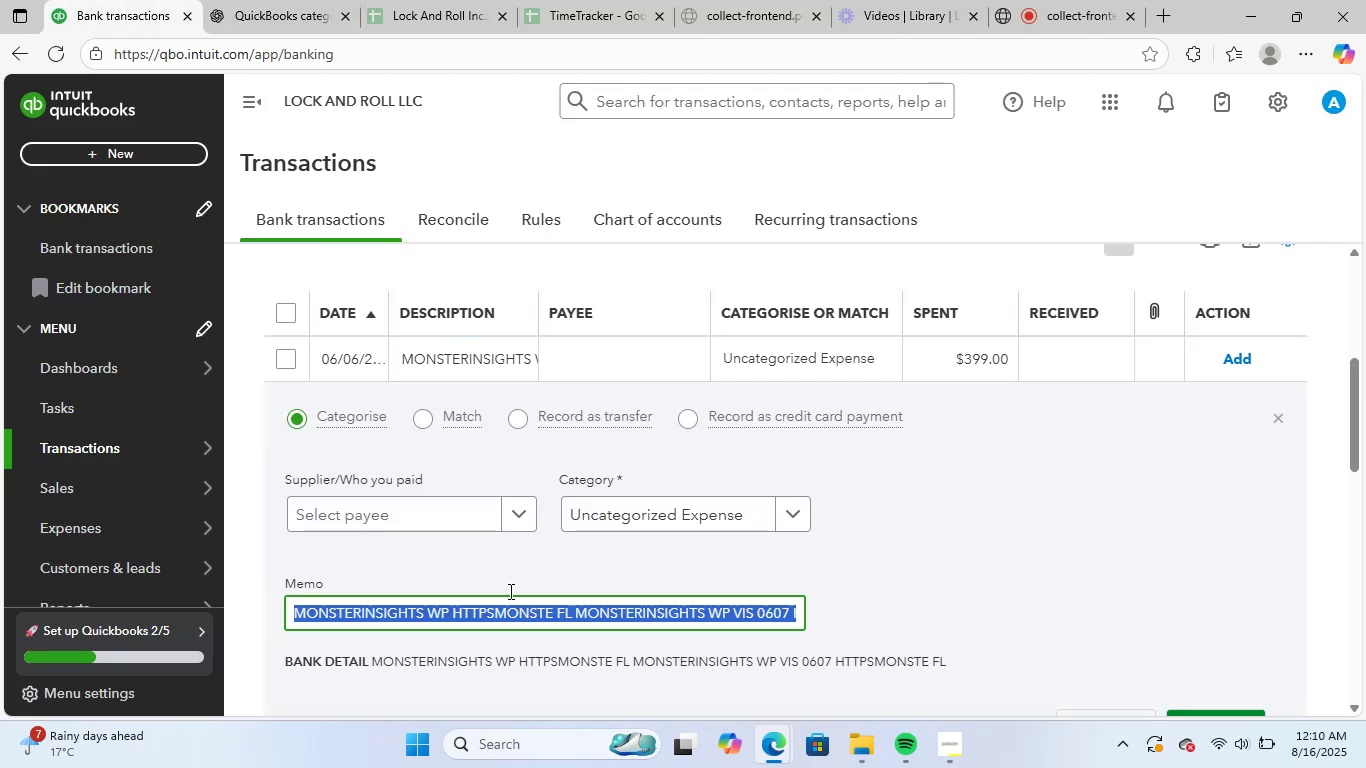 
left_click([450, 518])
 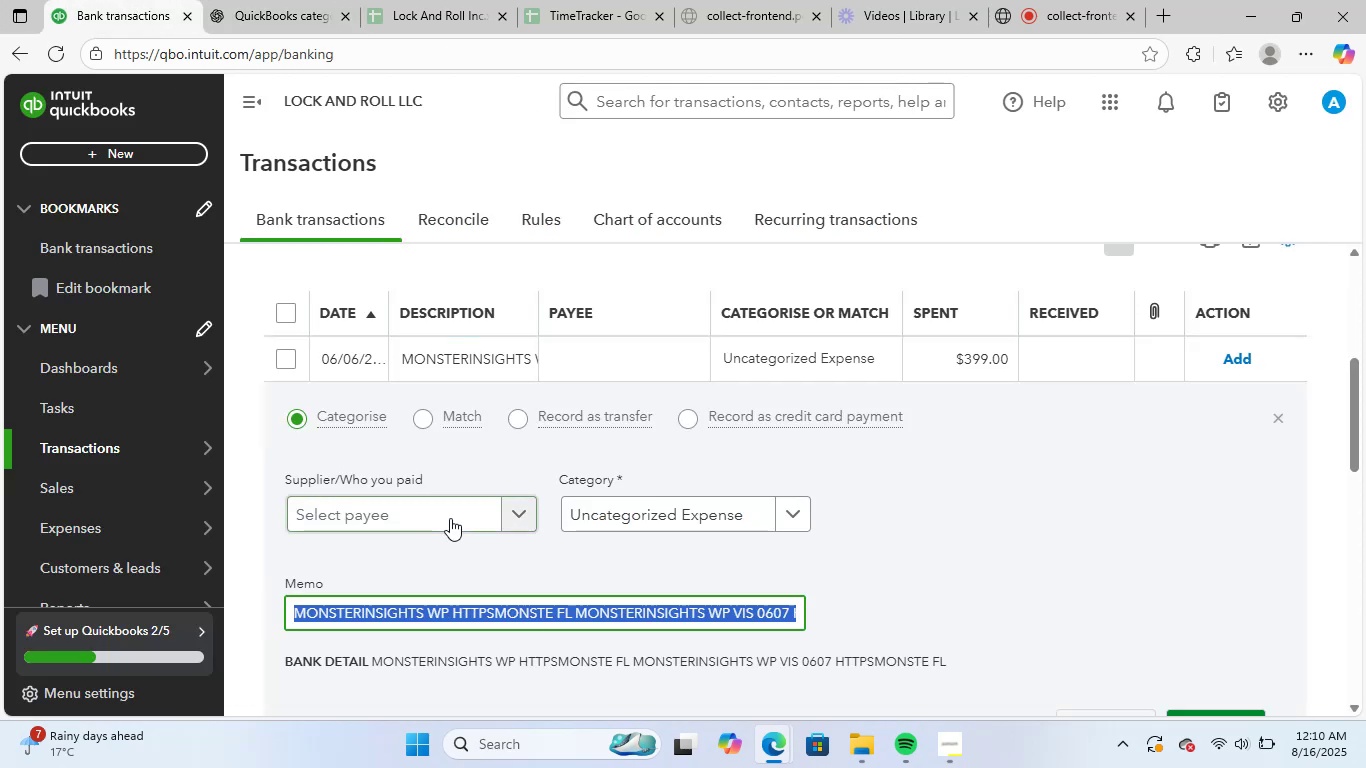 
key(Control+ControlLeft)
 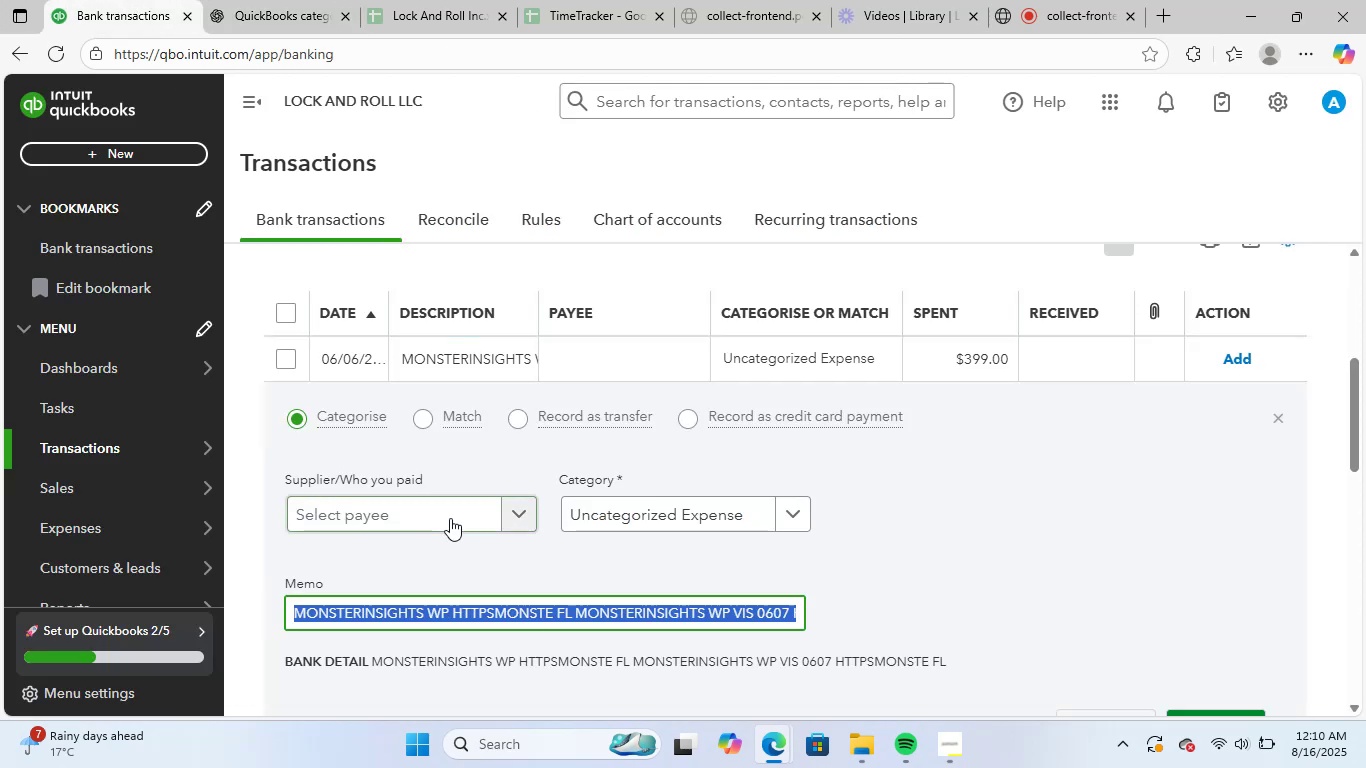 
key(Control+V)
 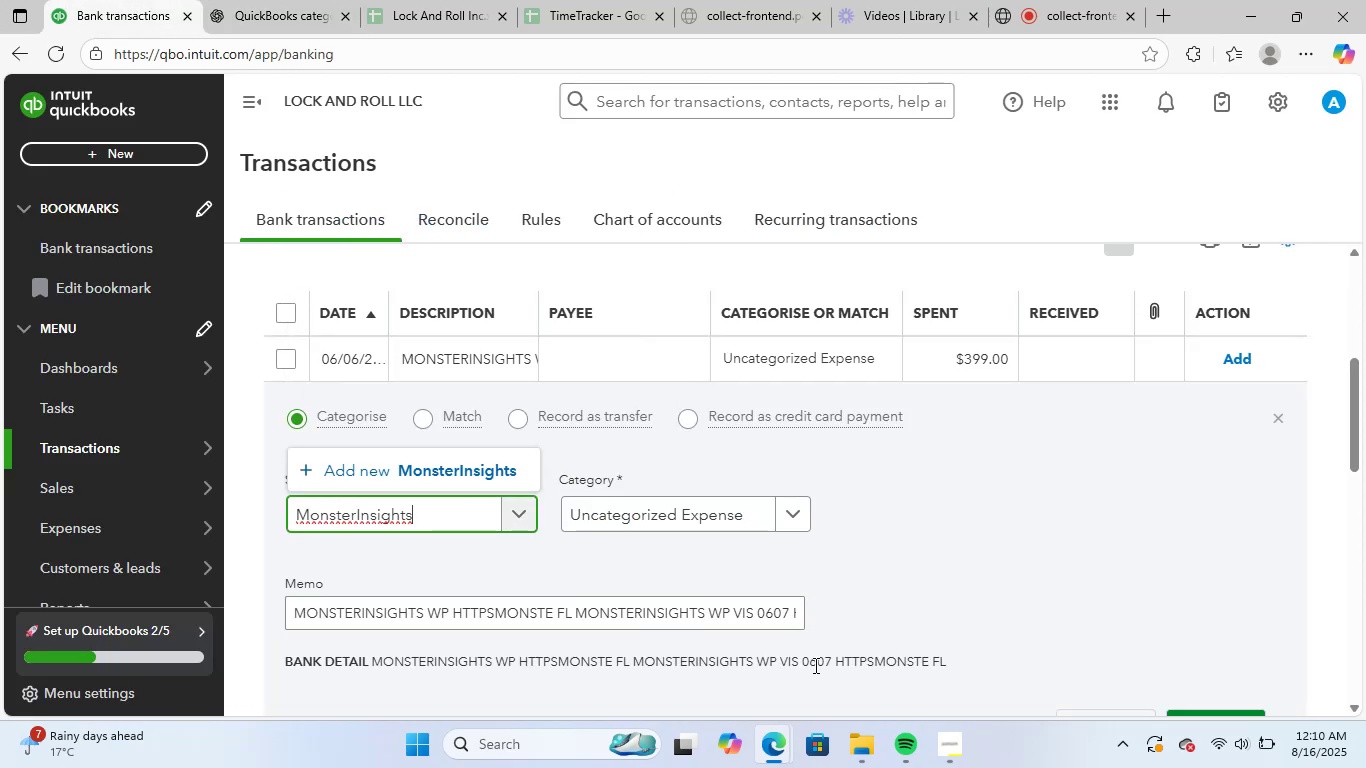 
left_click([437, 469])
 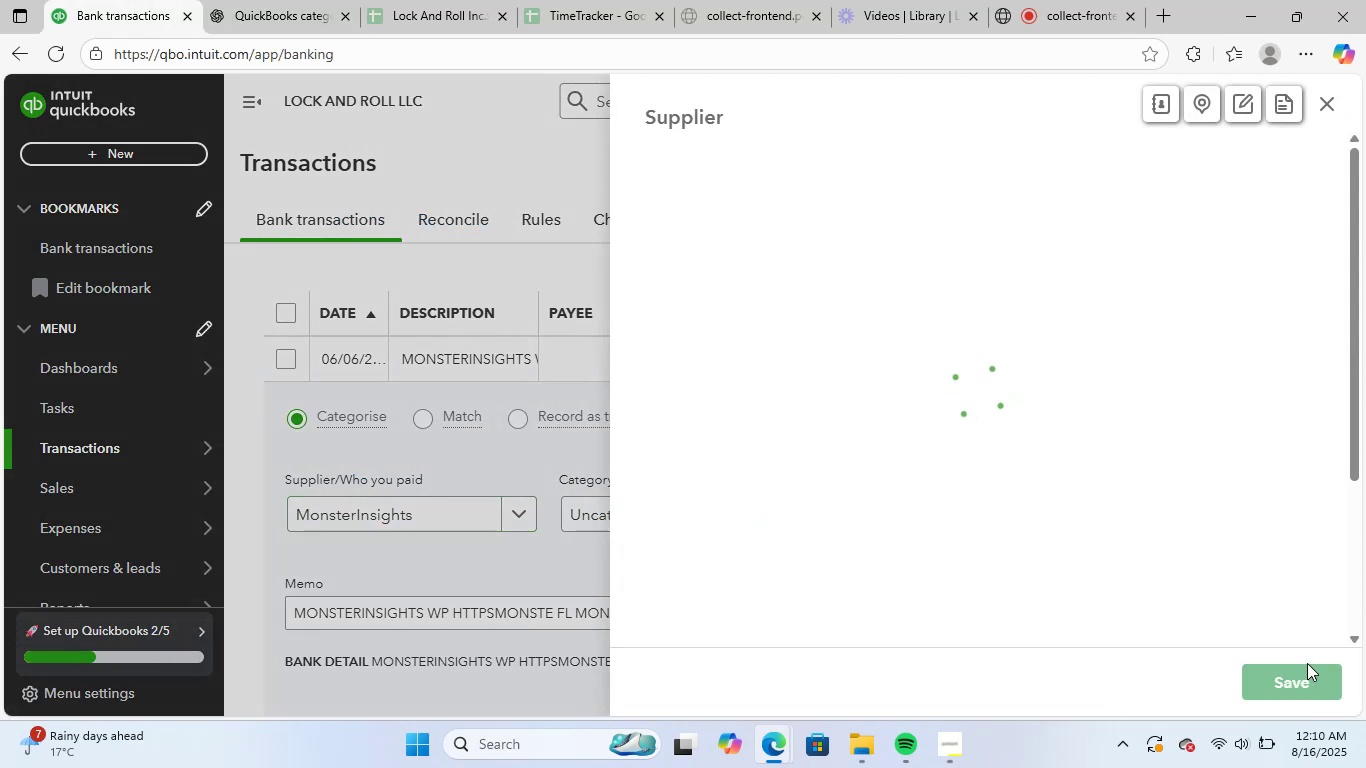 
left_click([1313, 676])
 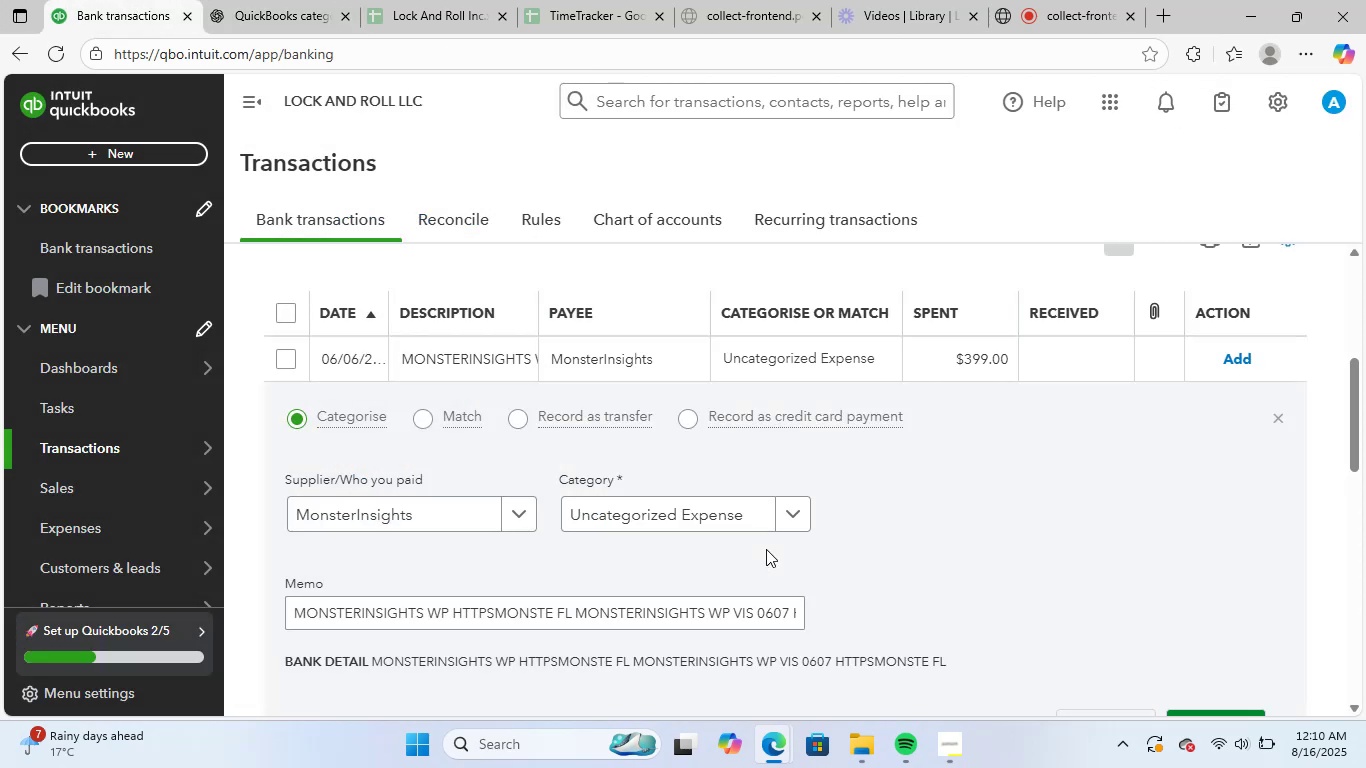 
left_click([671, 516])
 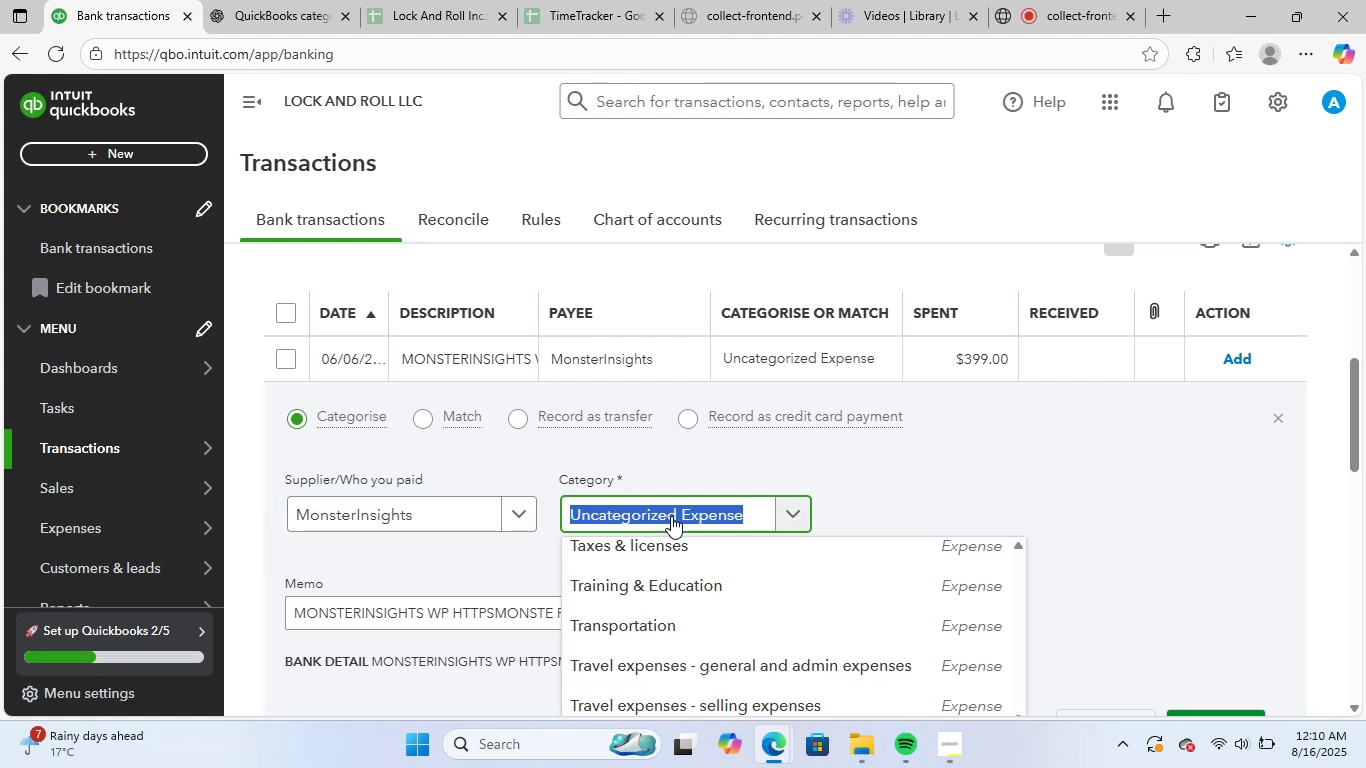 
type(sof)
 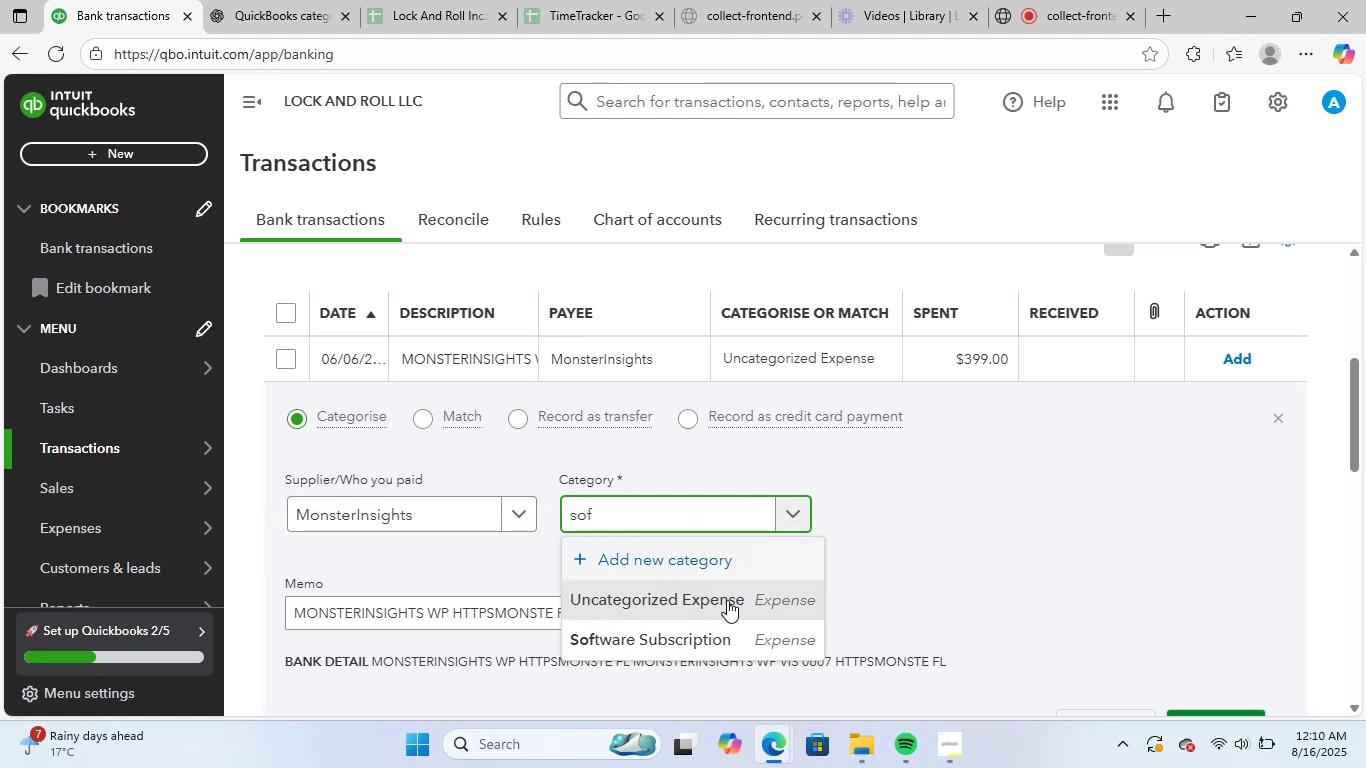 
left_click([730, 624])
 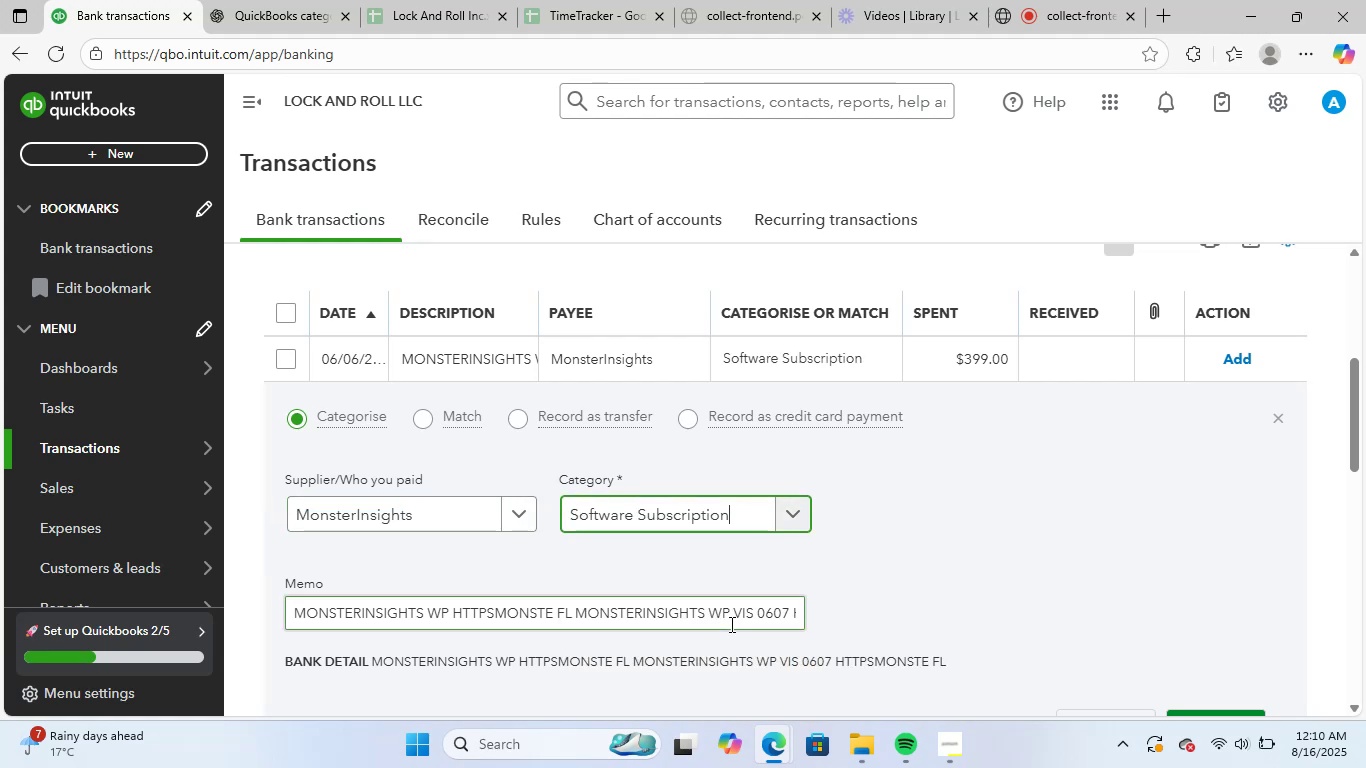 
scroll: coordinate [1117, 592], scroll_direction: down, amount: 2.0
 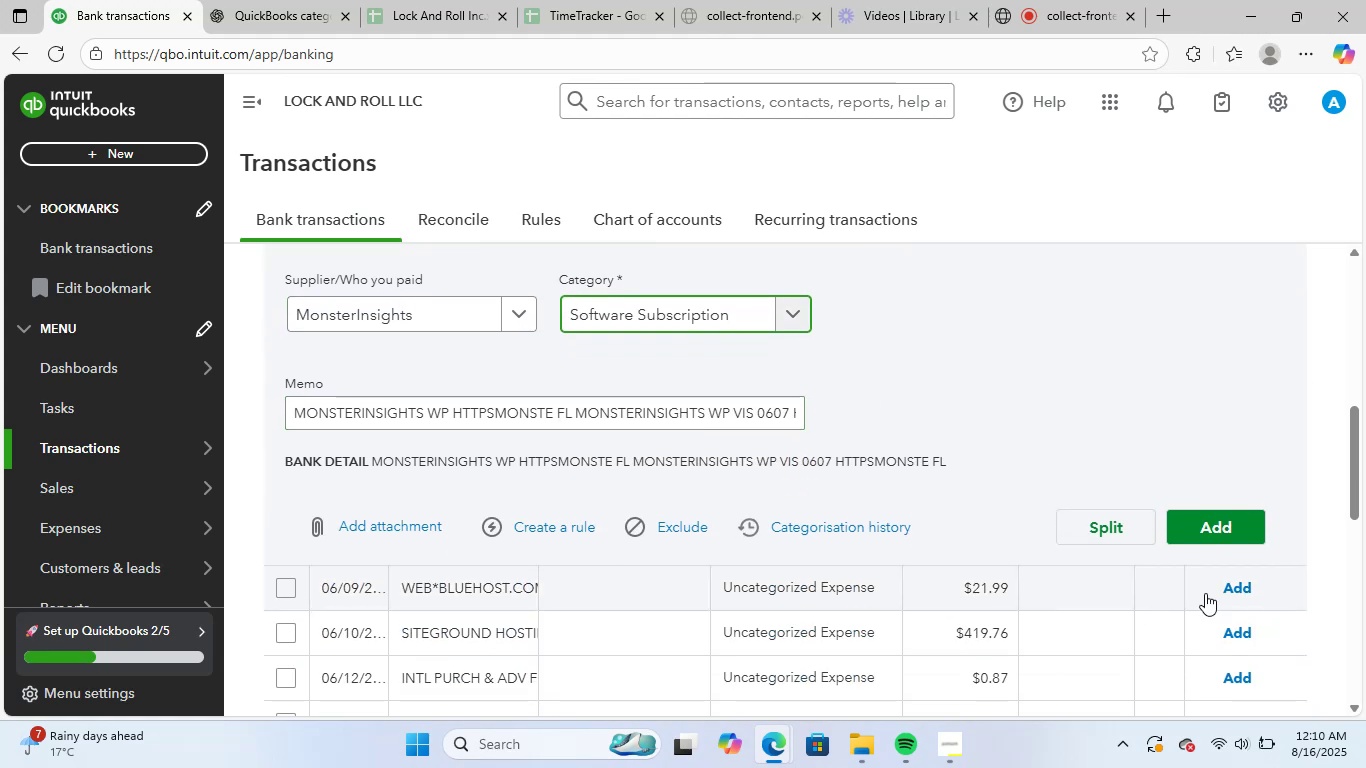 
left_click([1257, 533])
 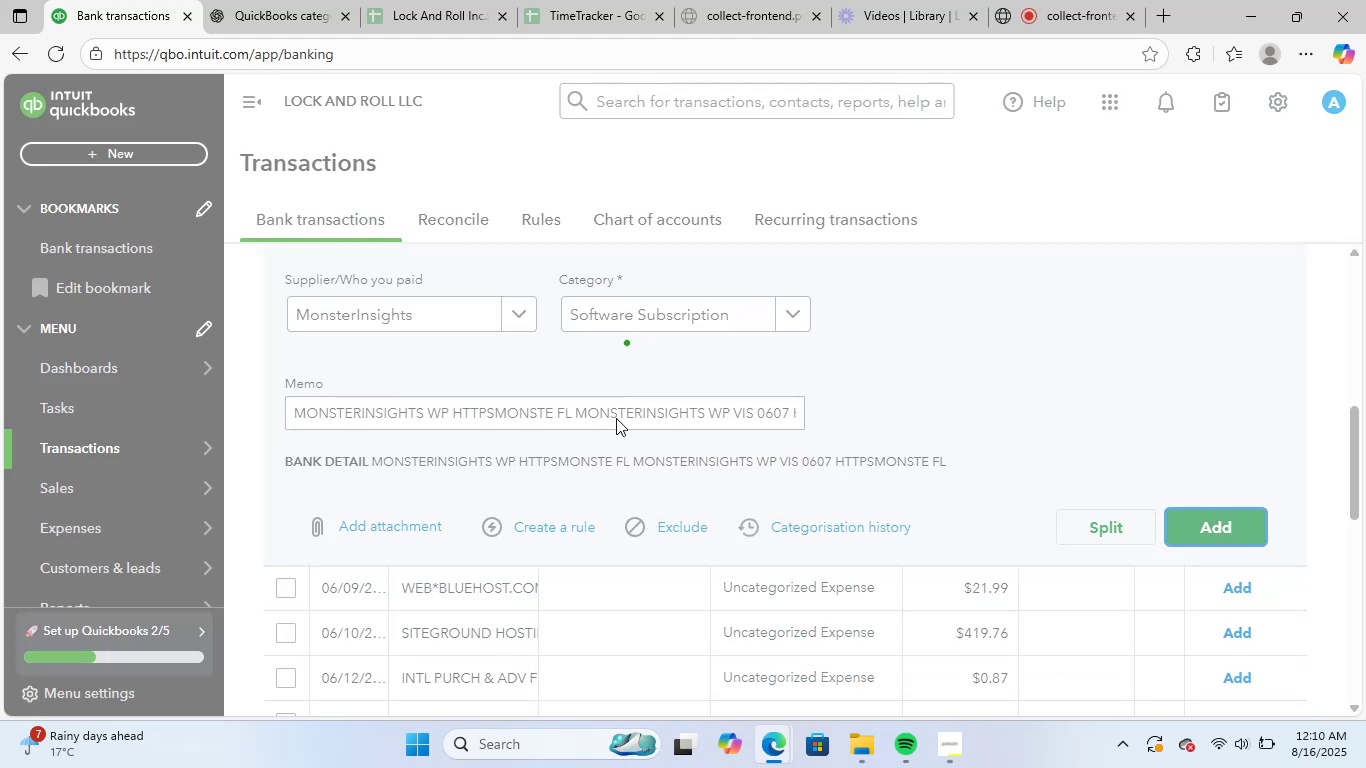 
scroll: coordinate [573, 551], scroll_direction: up, amount: 2.0
 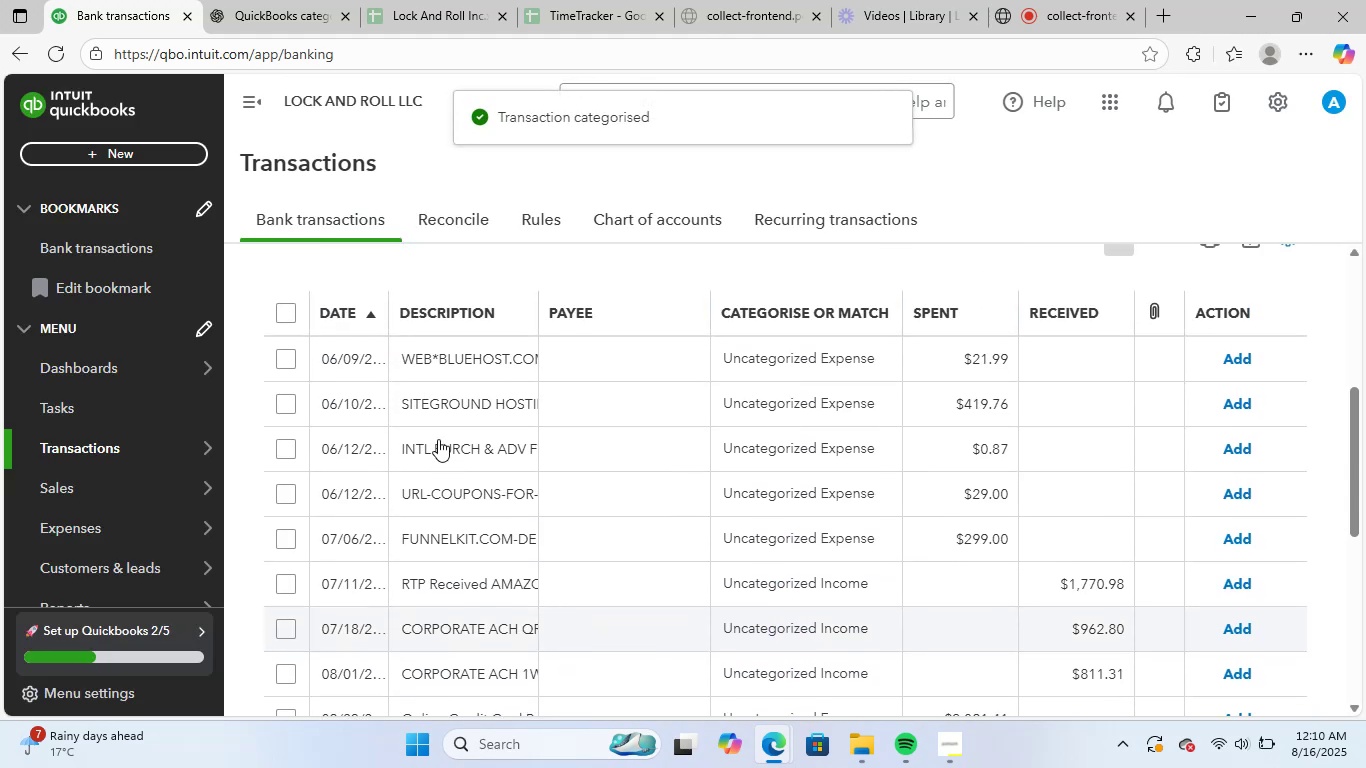 
left_click([473, 364])
 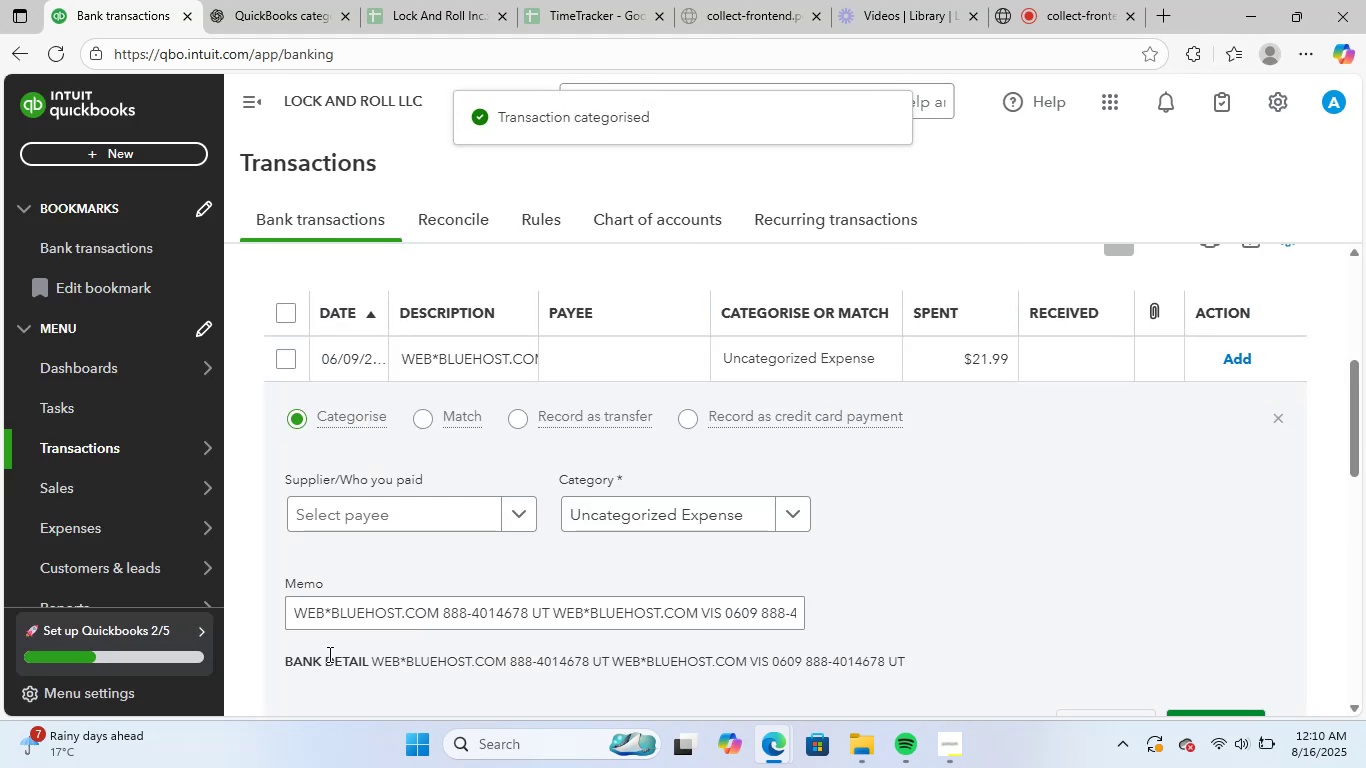 
left_click_drag(start_coordinate=[293, 613], to_coordinate=[1084, 599])
 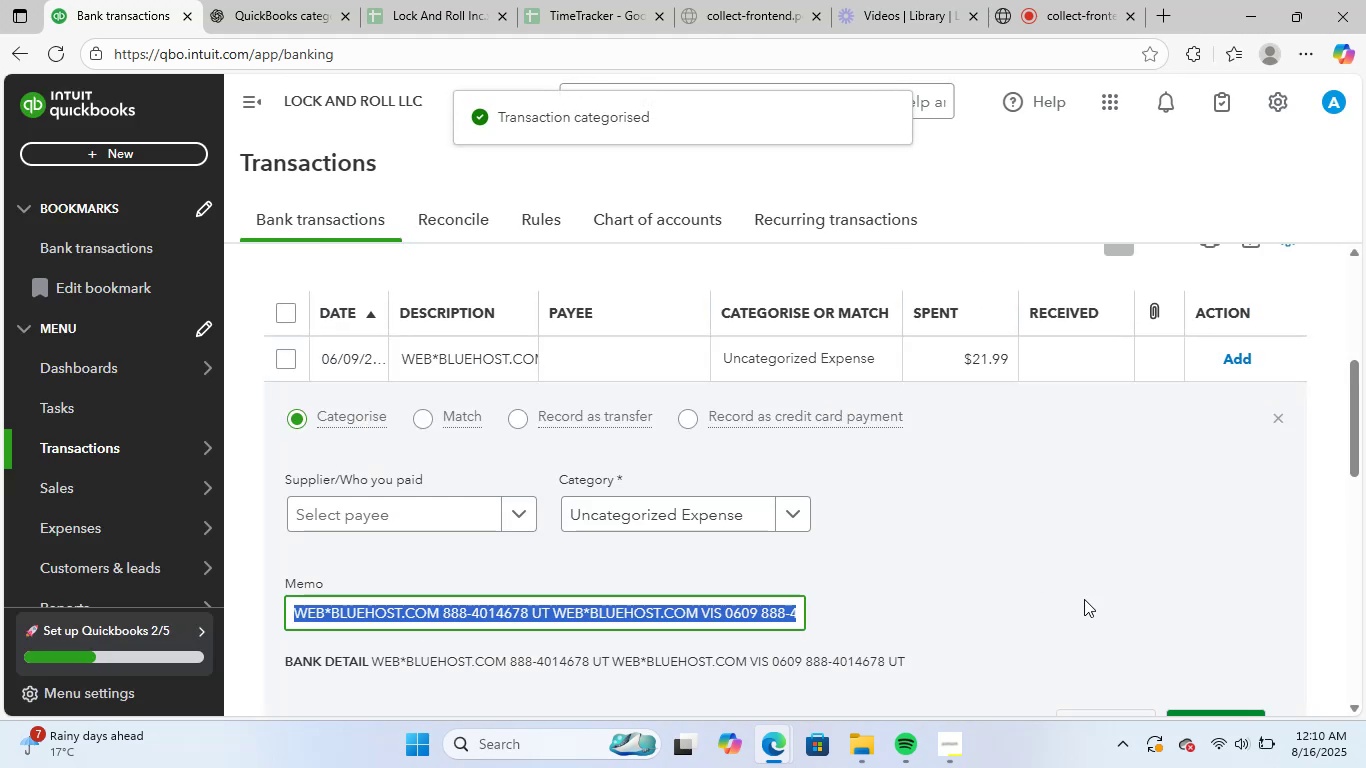 
key(Control+ControlLeft)
 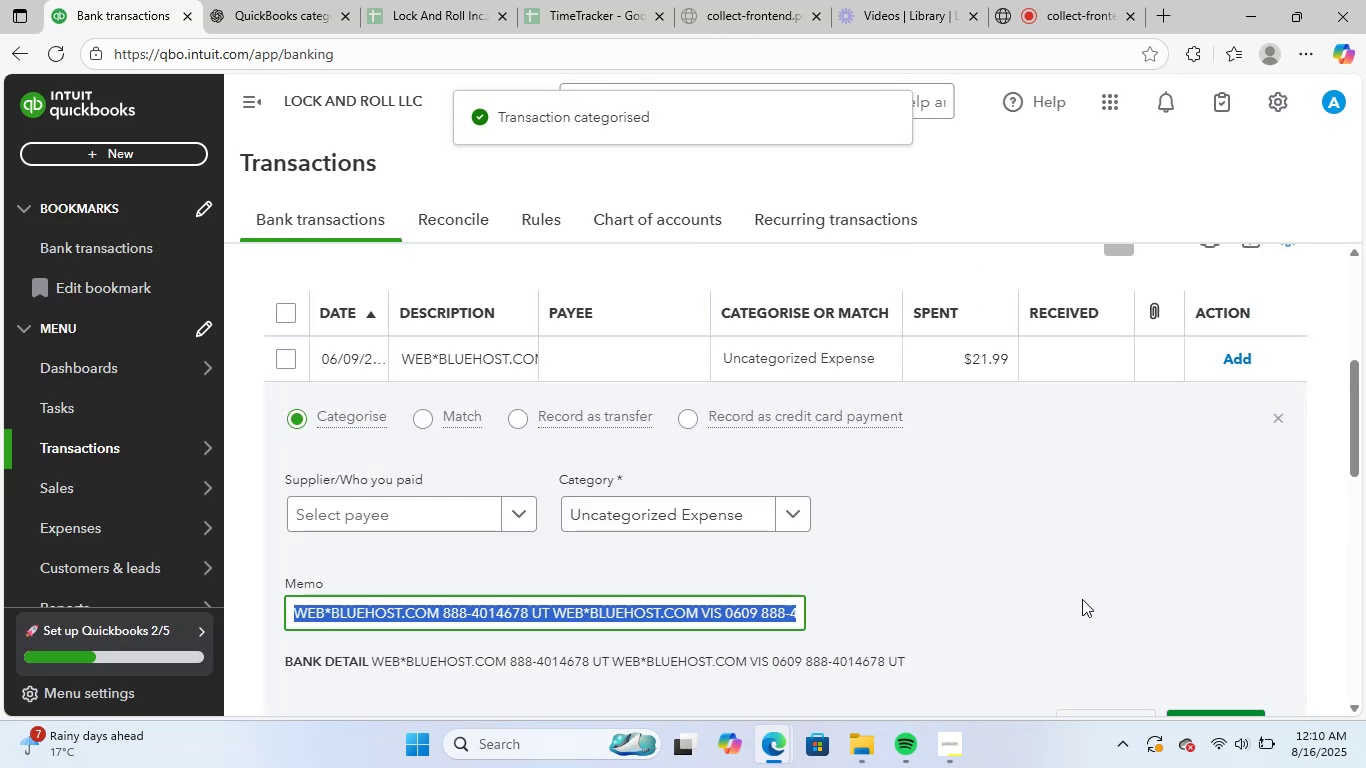 
key(Control+C)
 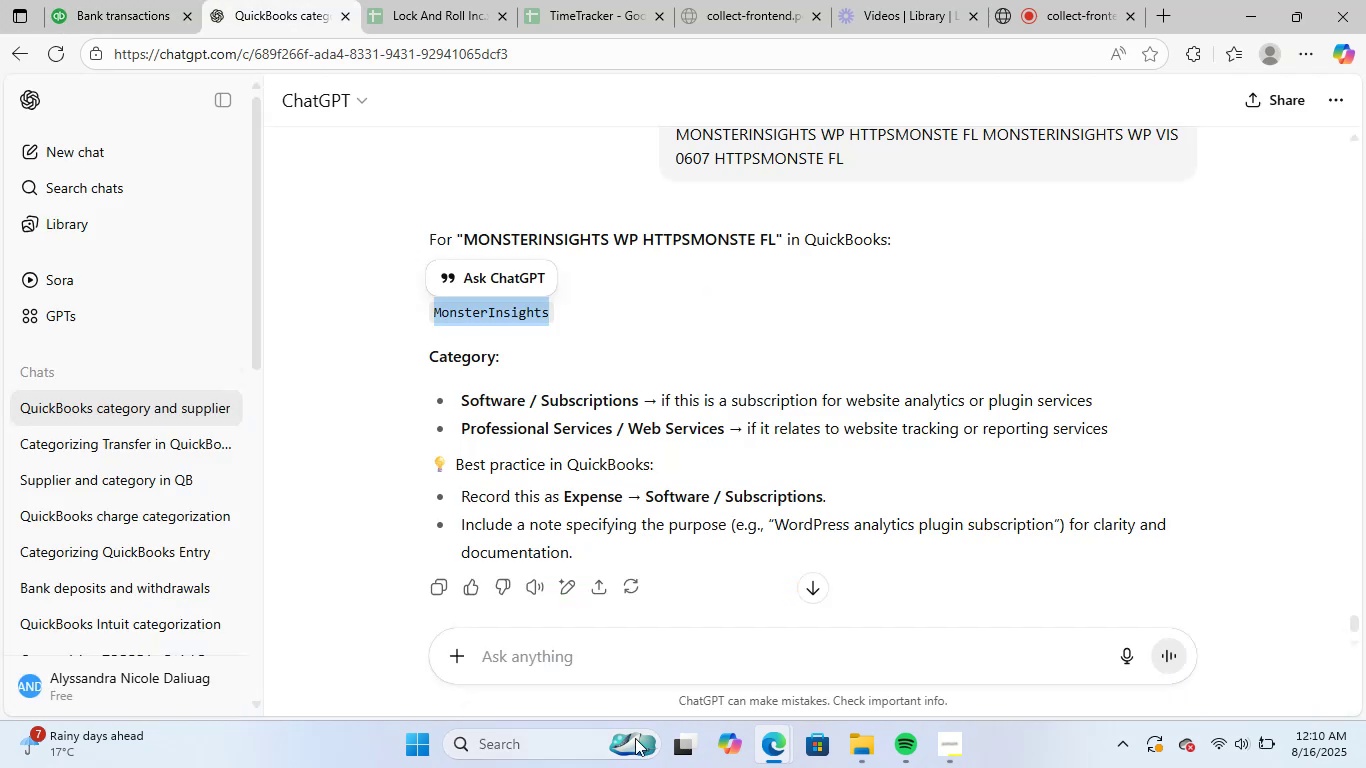 
key(Control+ControlLeft)
 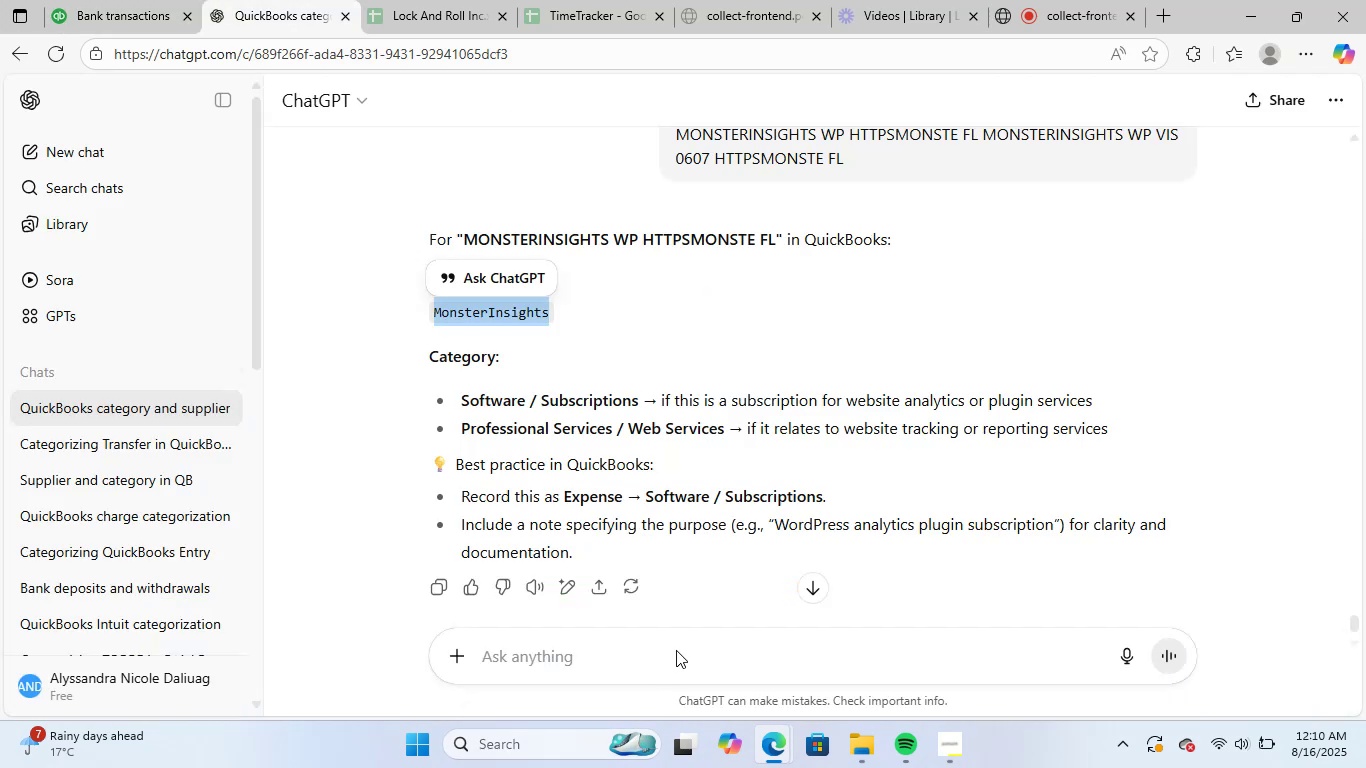 
key(Control+V)
 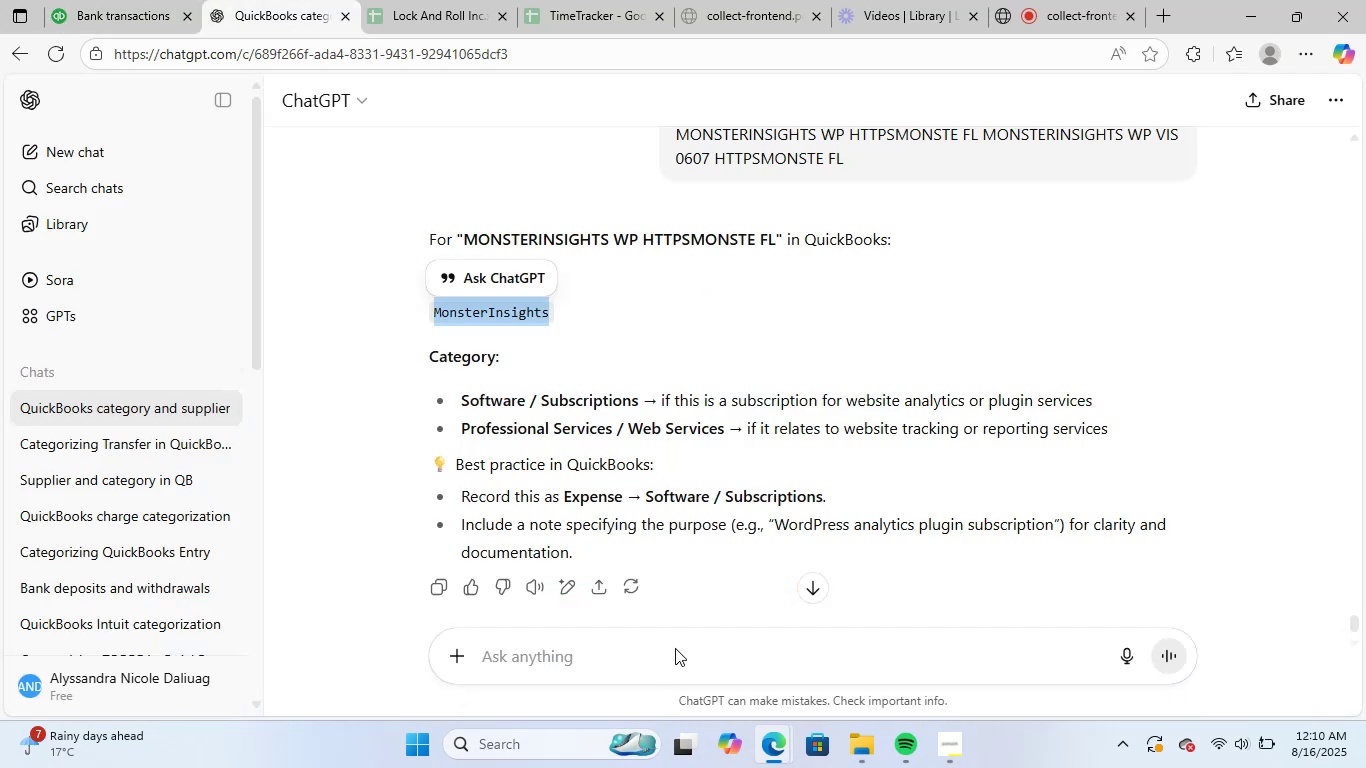 
key(NumpadEnter)
 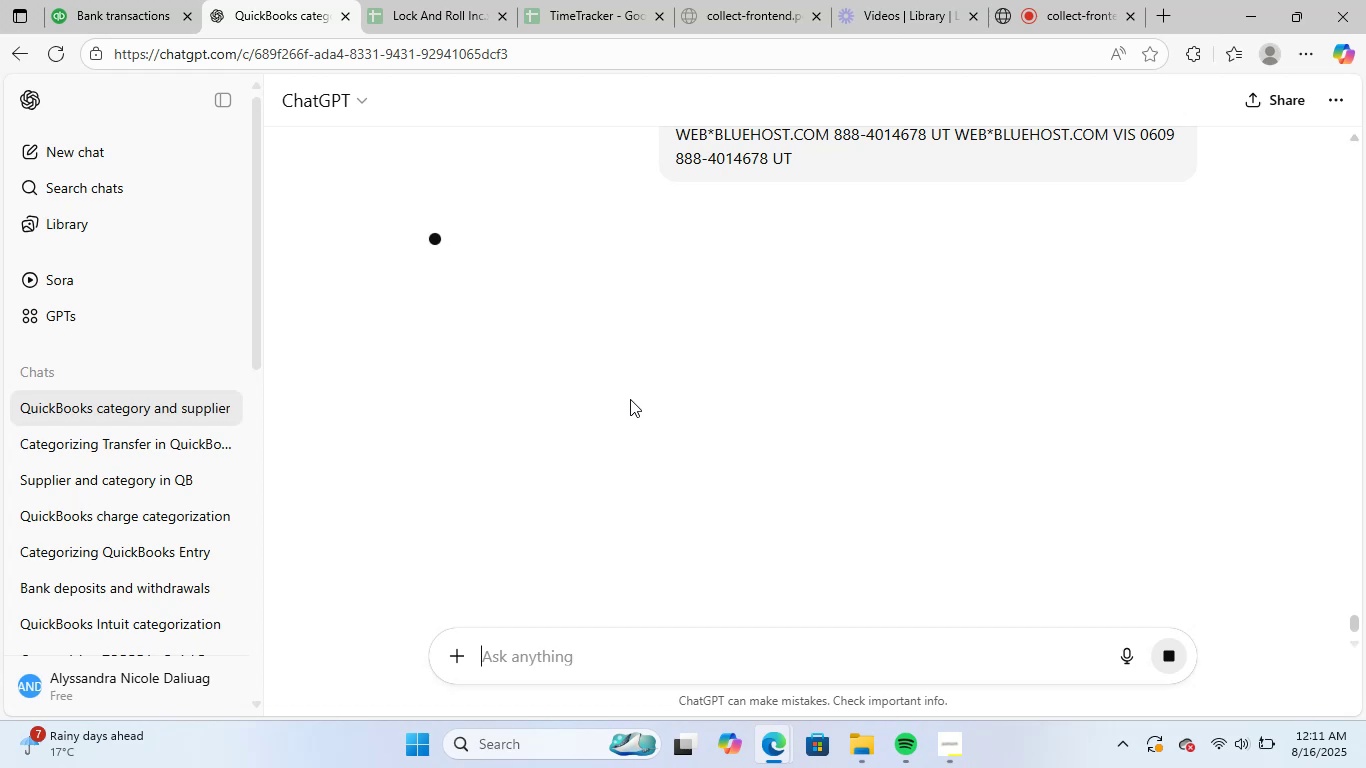 
wait(16.13)
 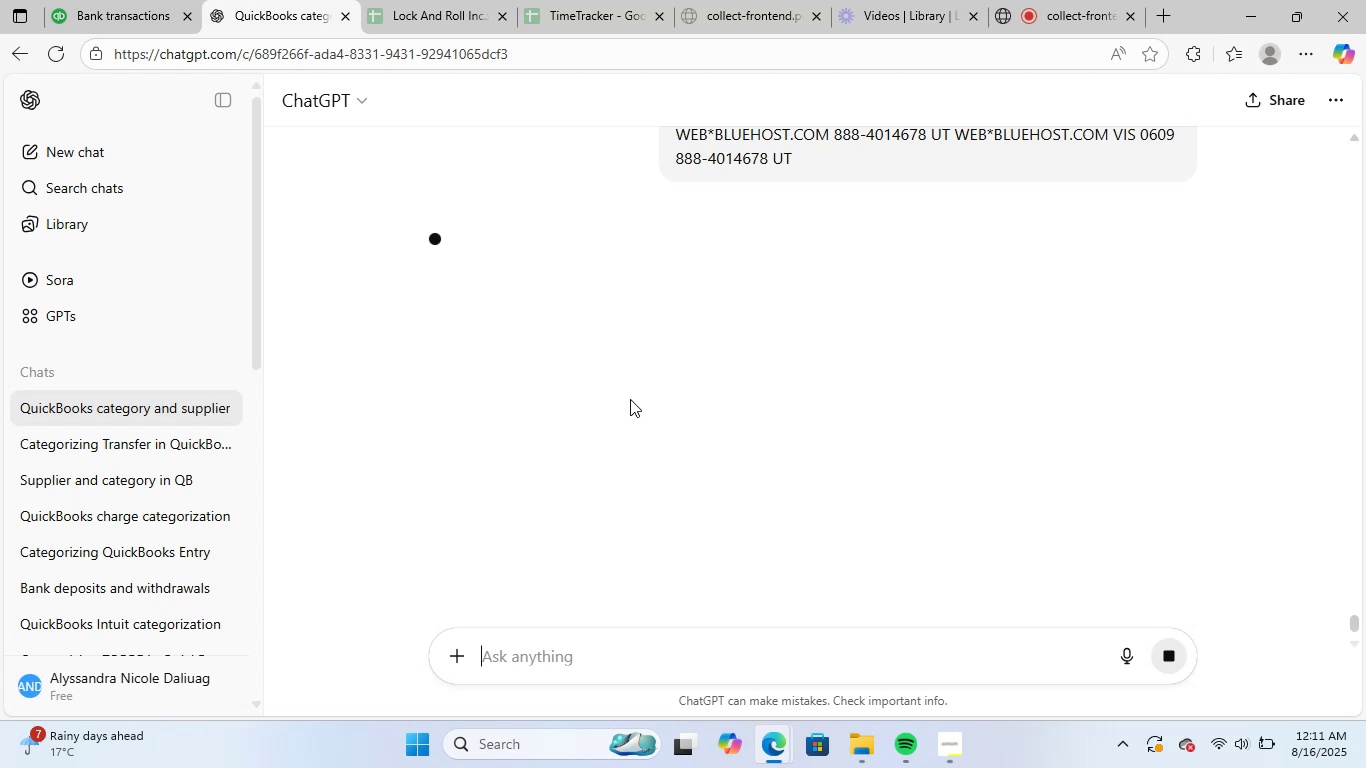 
left_click_drag(start_coordinate=[437, 317], to_coordinate=[507, 314])
 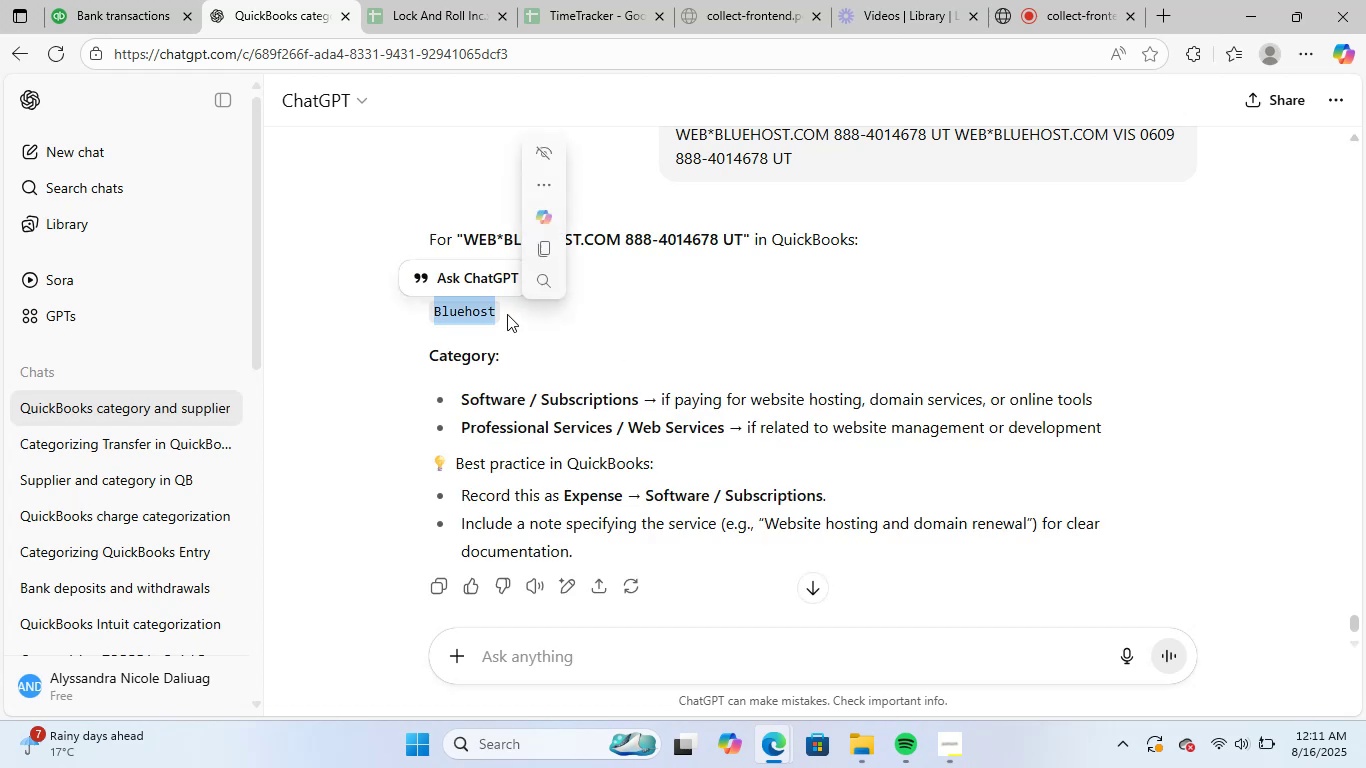 
key(Control+ControlLeft)
 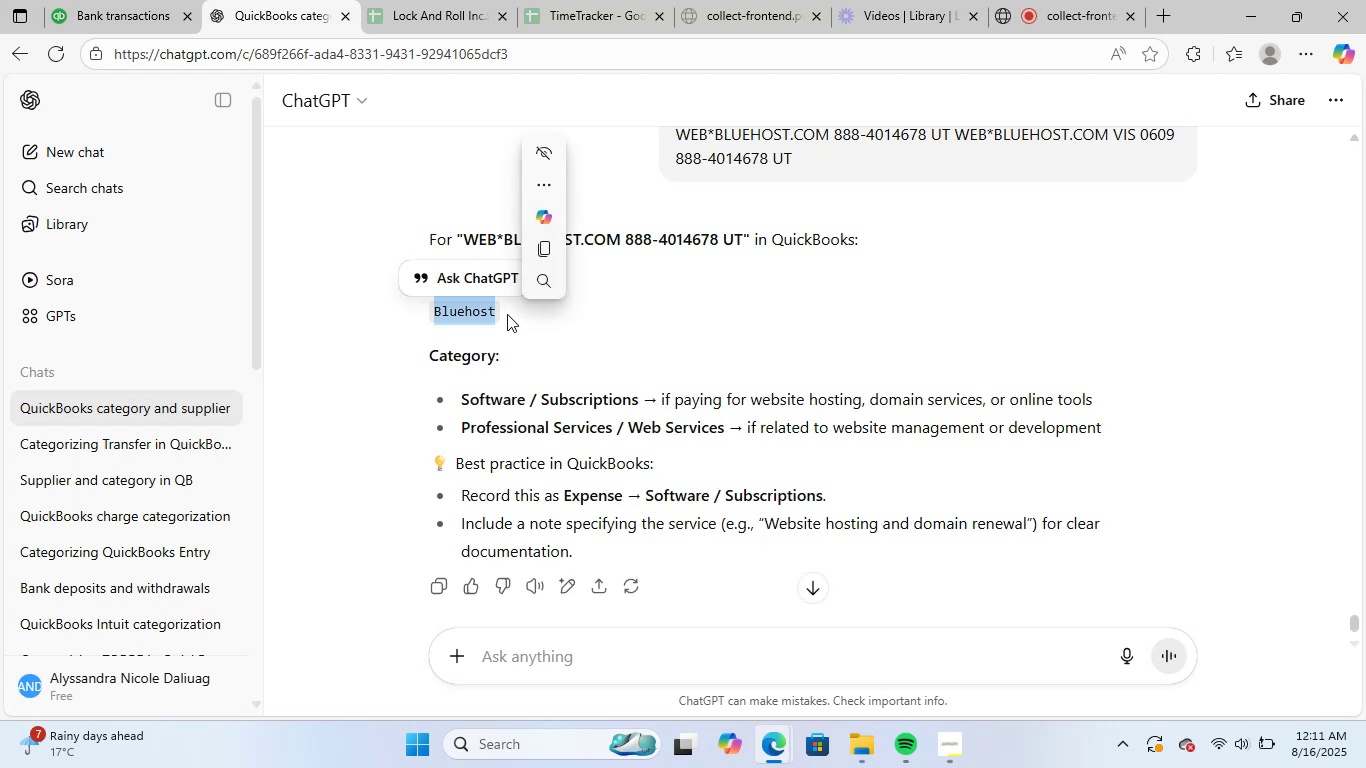 
key(Control+C)
 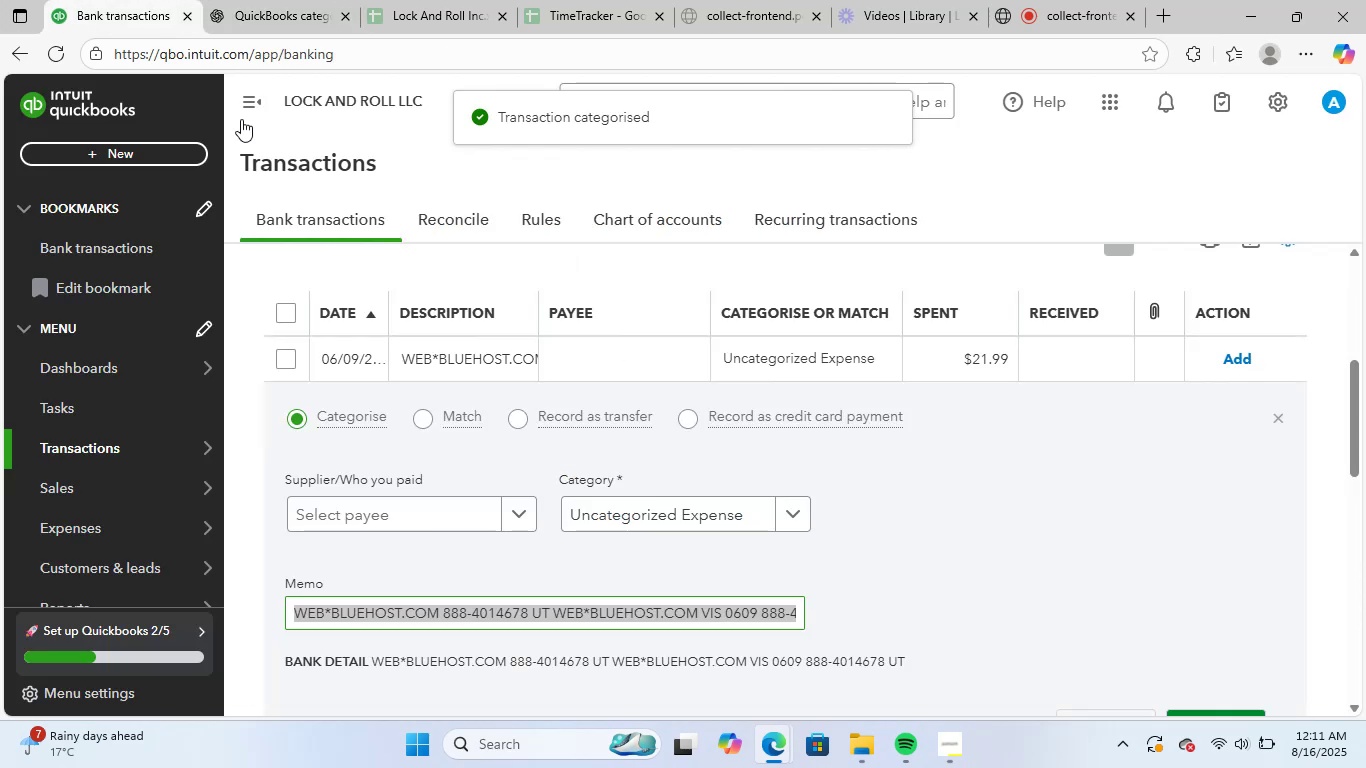 
left_click([426, 516])
 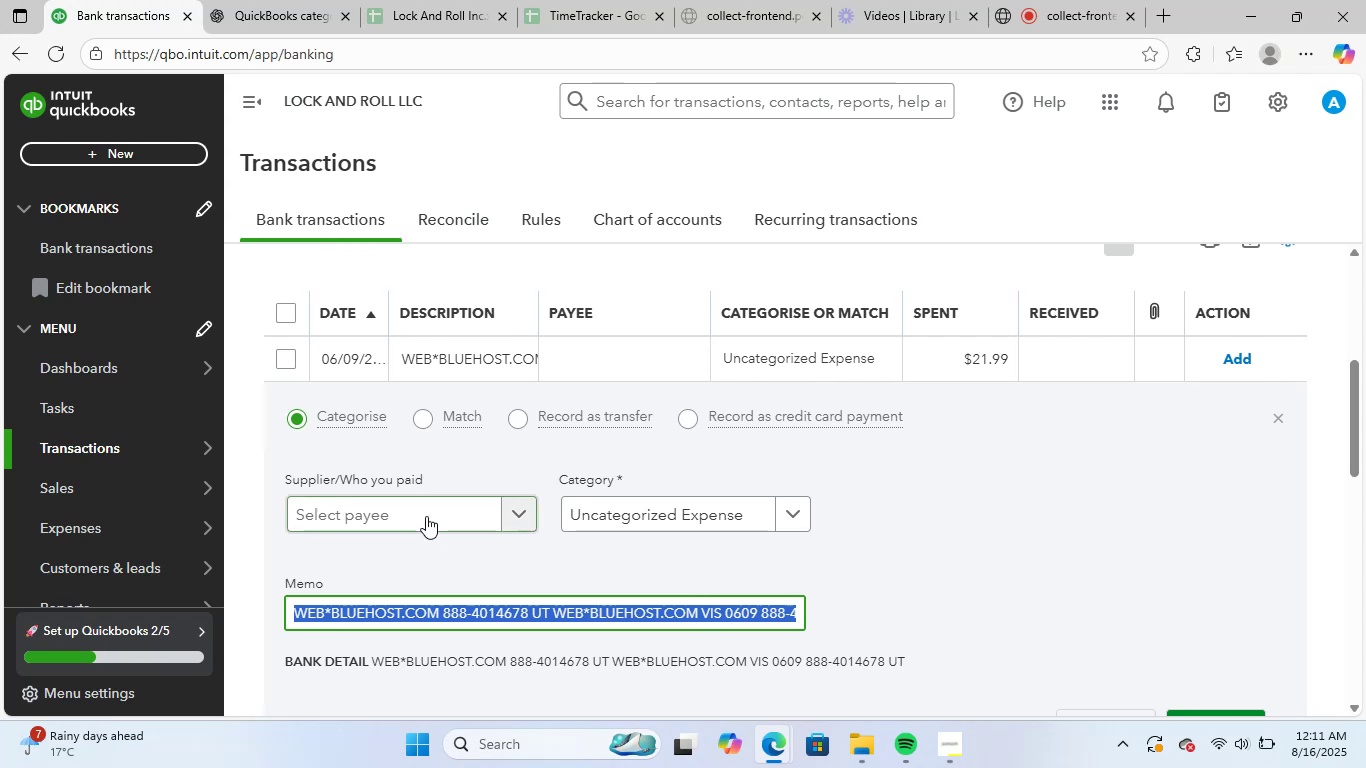 
key(Control+ControlLeft)
 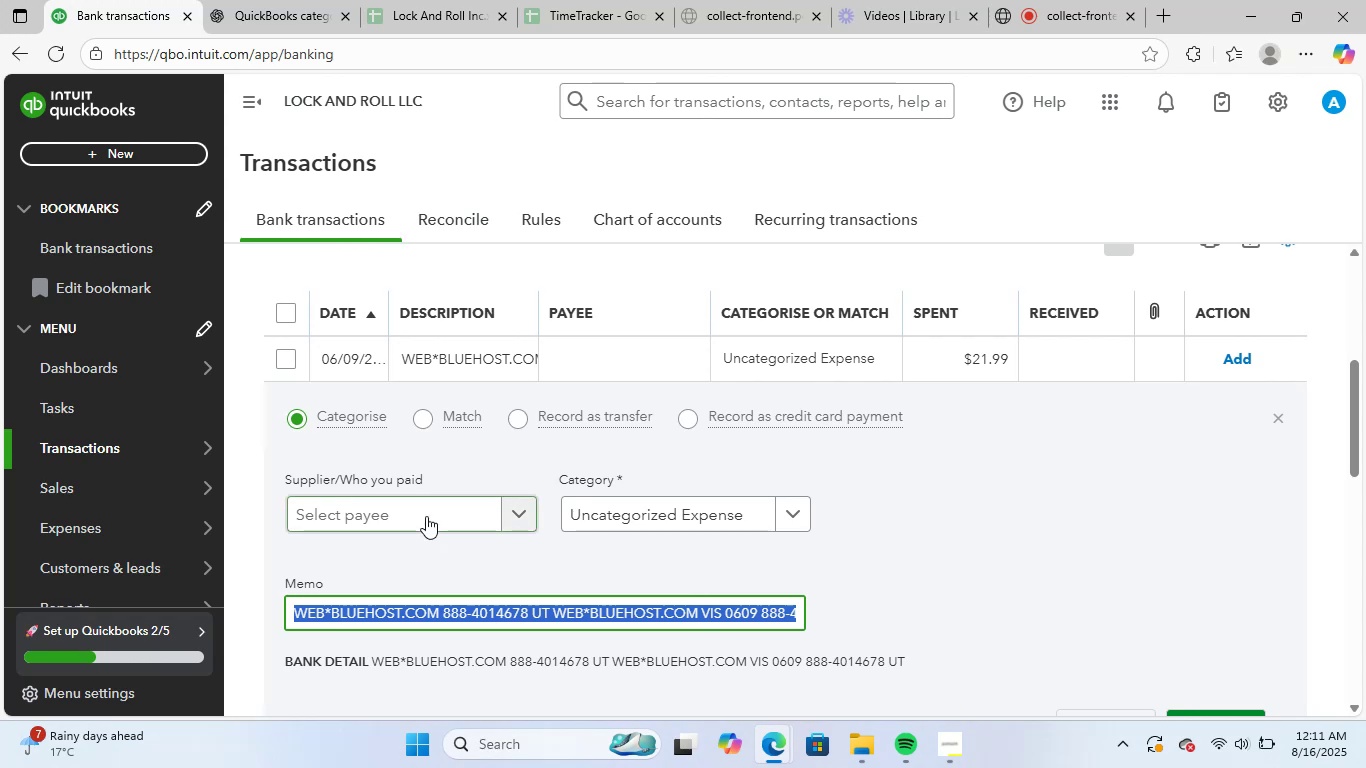 
key(Control+V)
 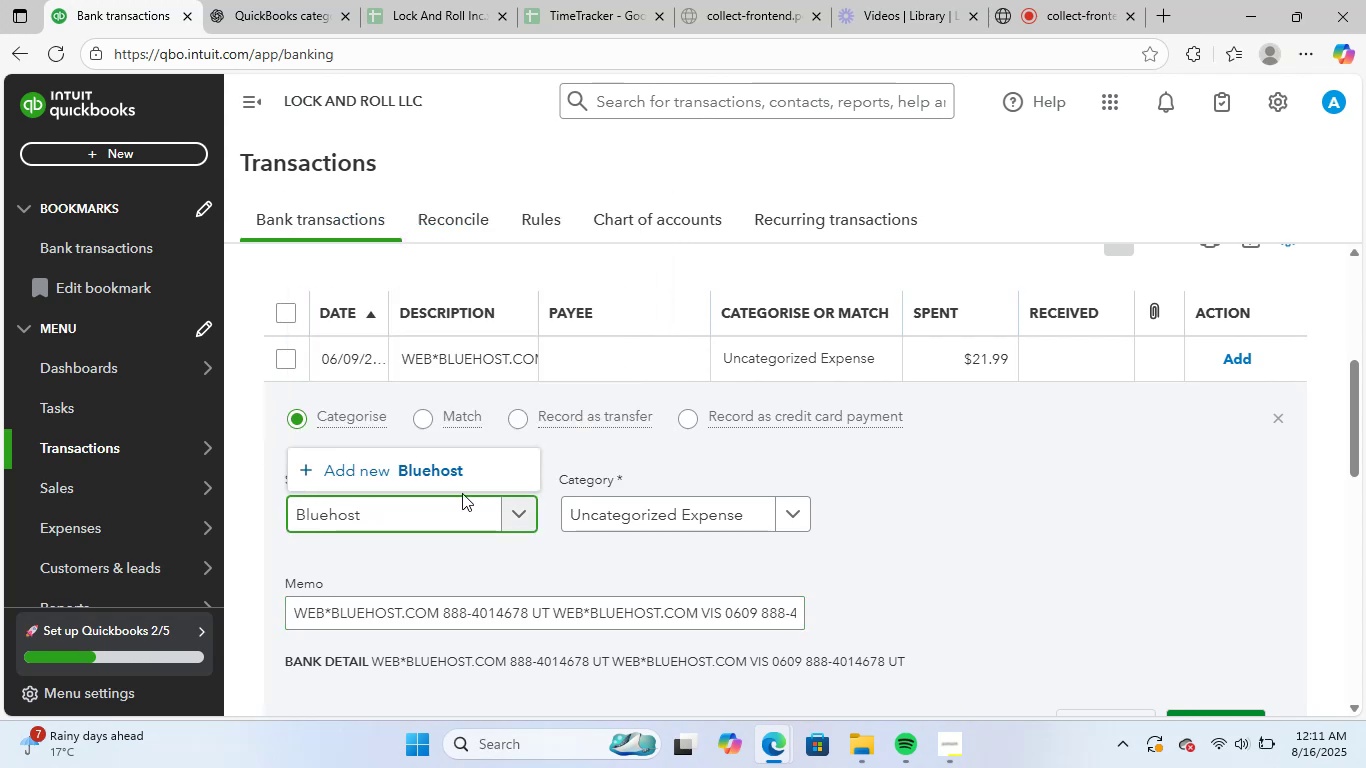 
left_click([506, 460])
 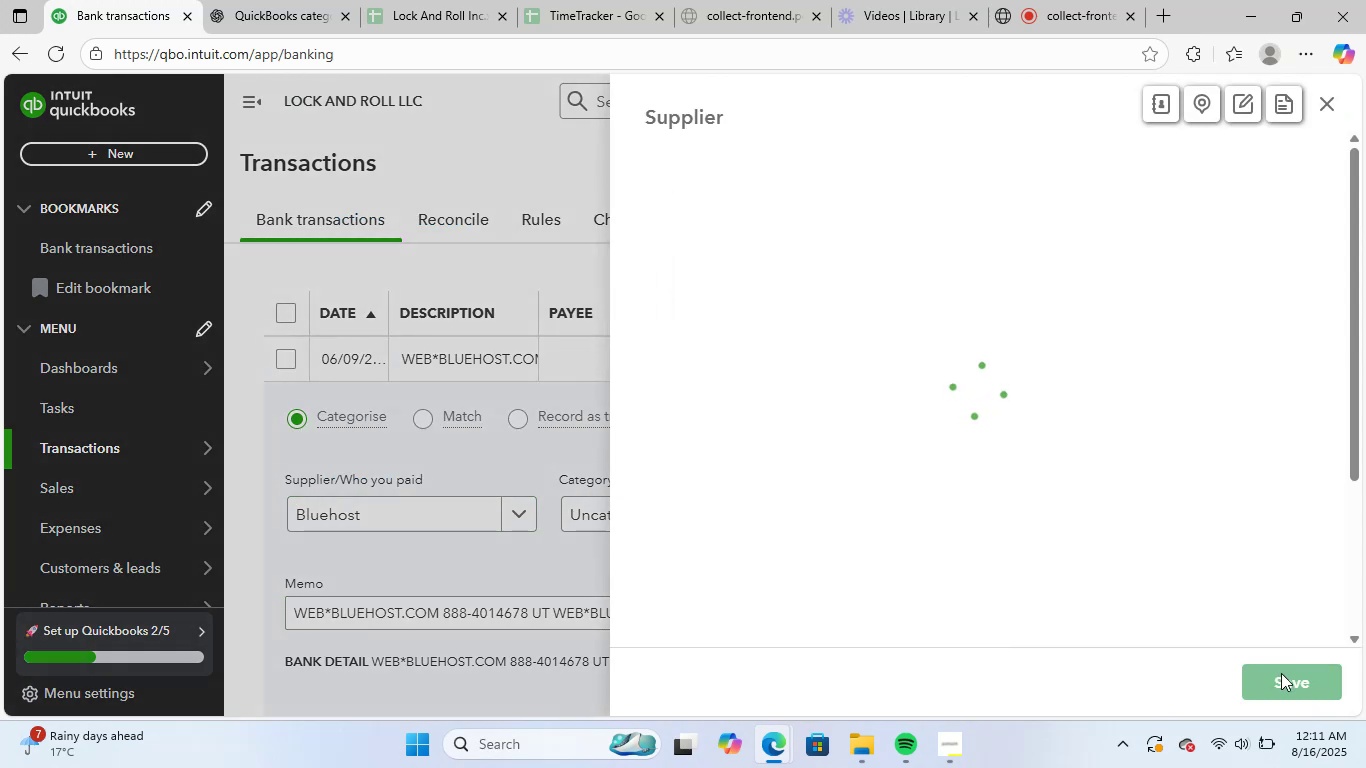 
left_click([1290, 684])
 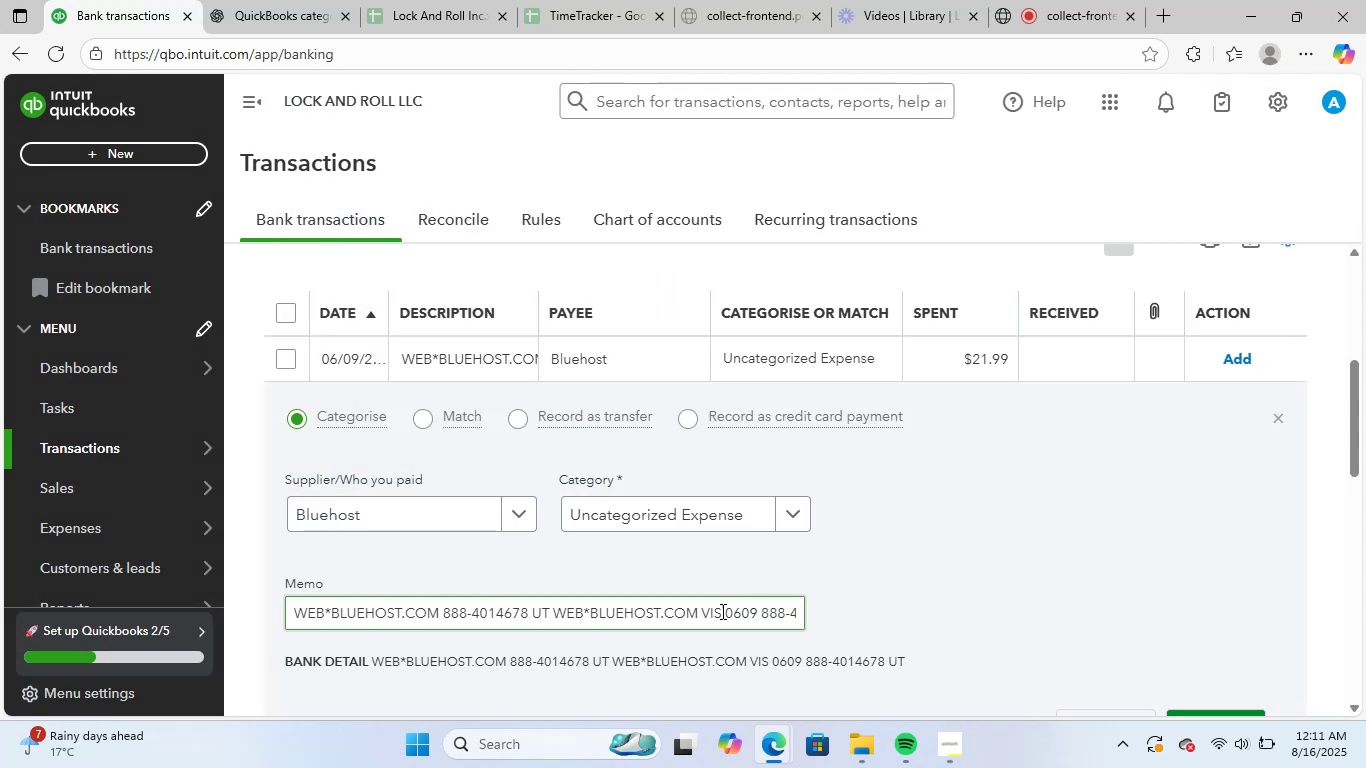 
left_click([689, 522])
 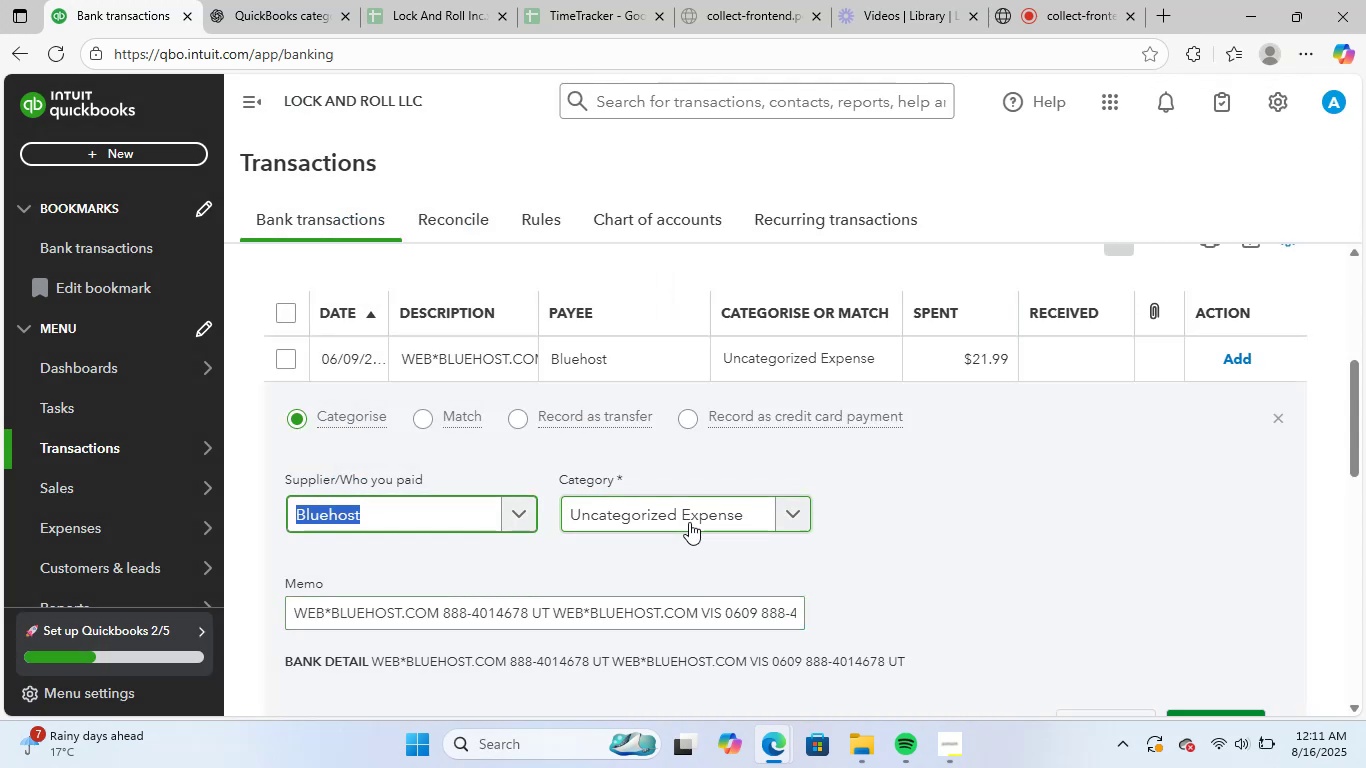 
left_click([689, 522])
 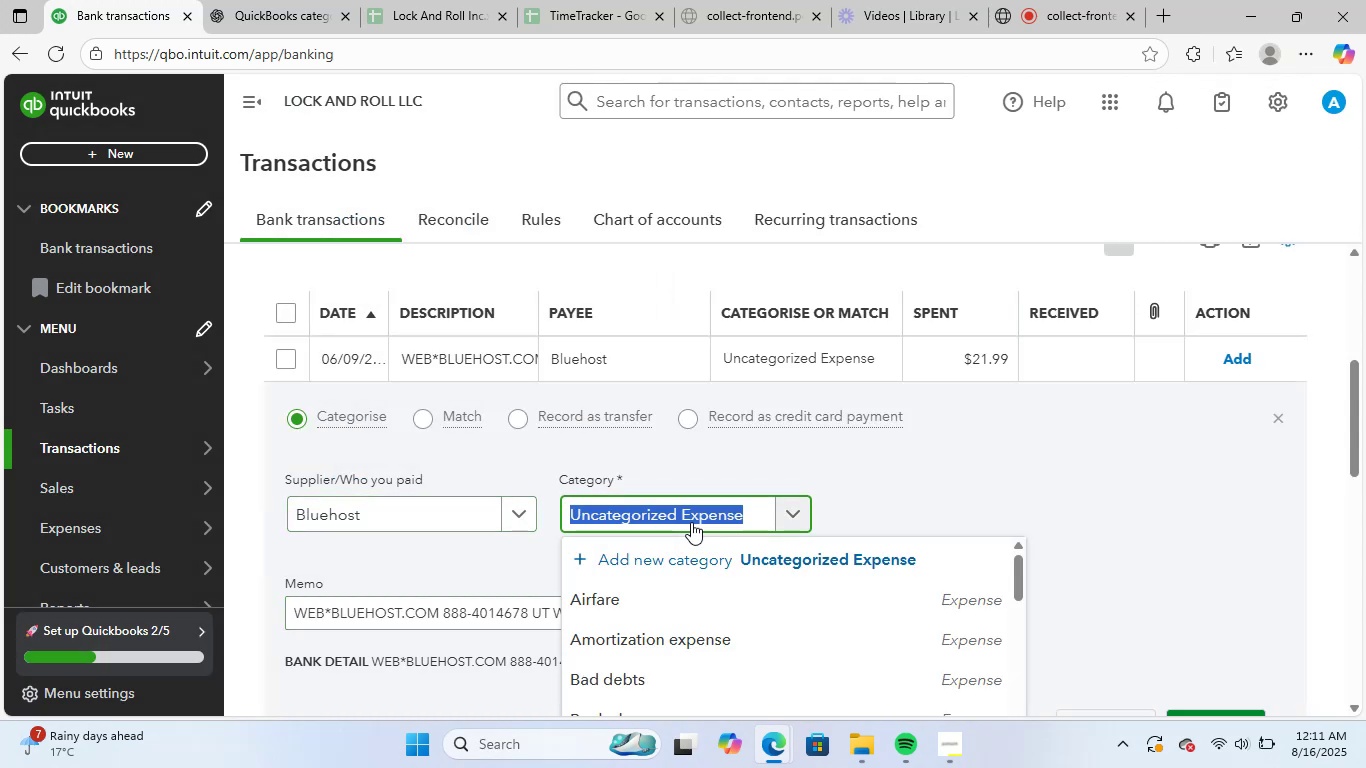 
type(sof)
 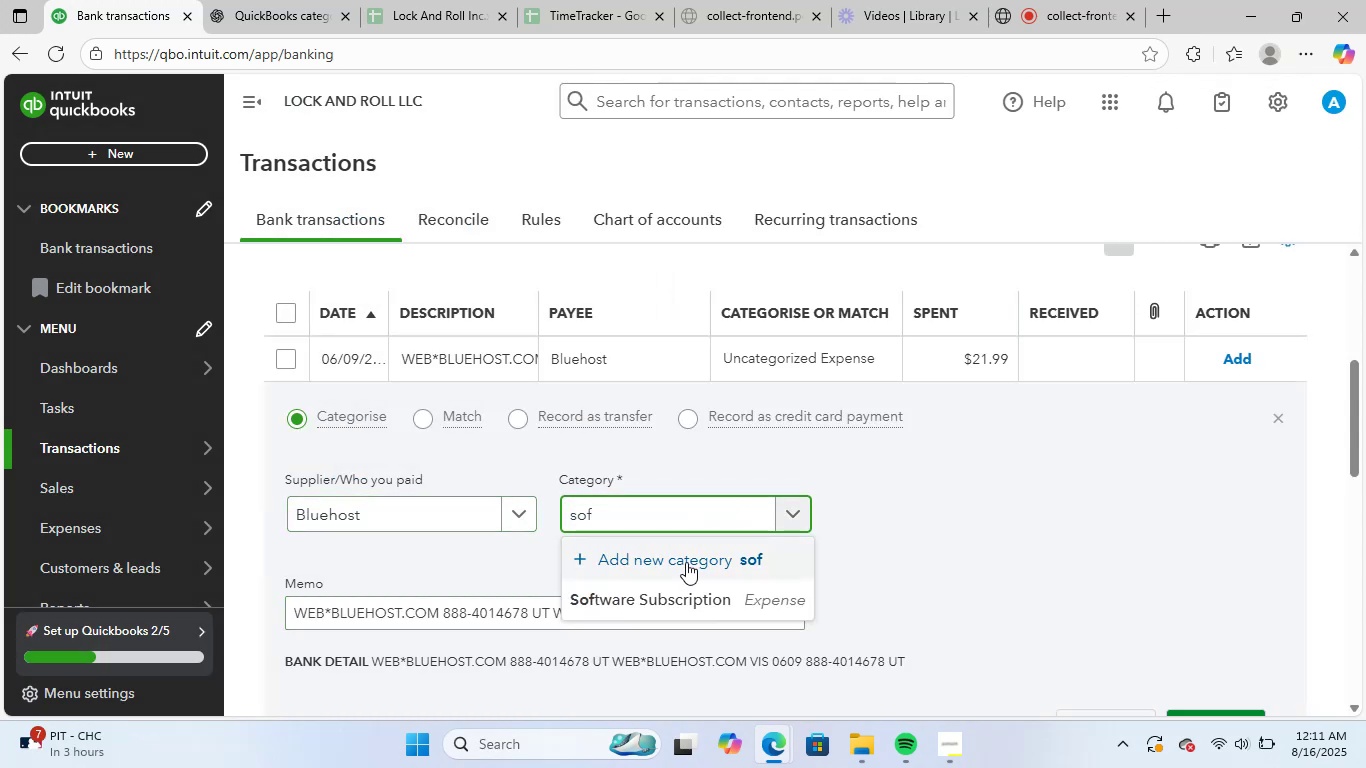 
left_click([709, 597])
 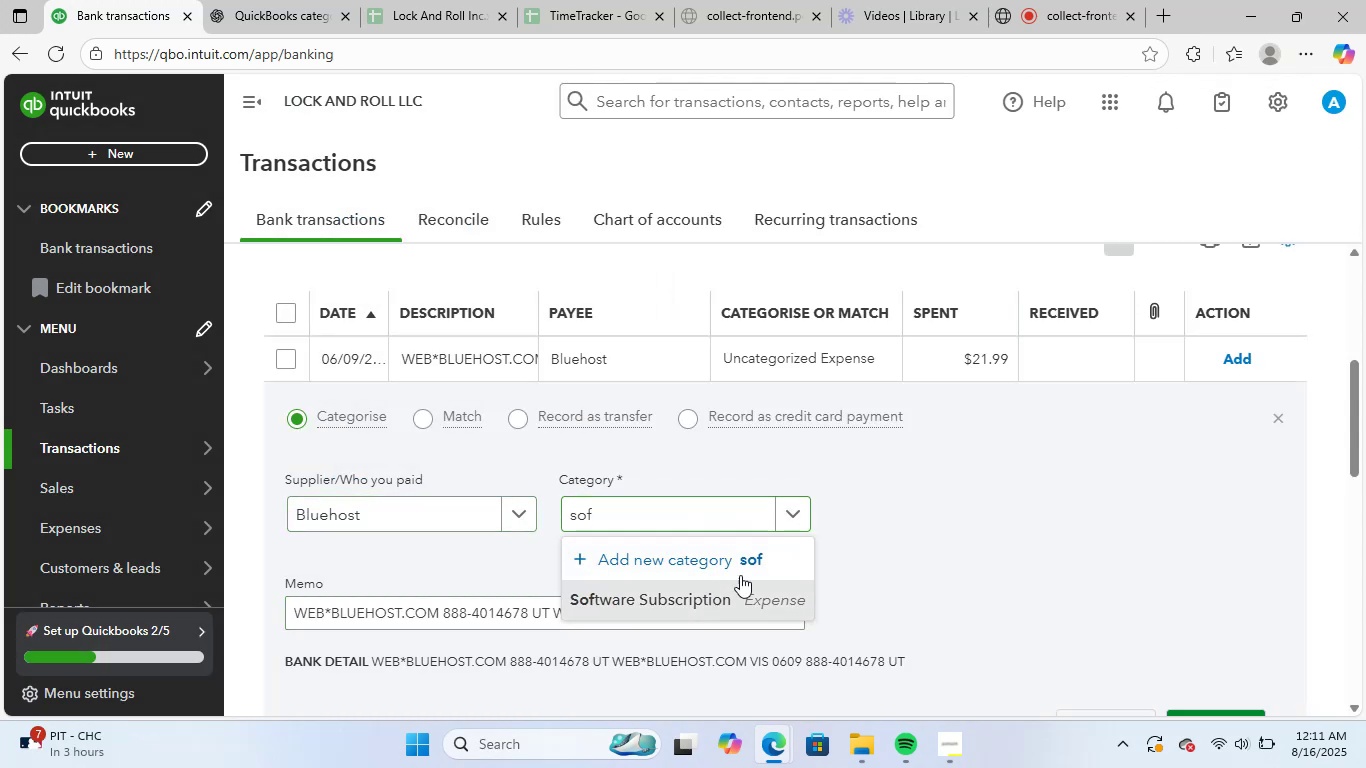 
scroll: coordinate [965, 529], scroll_direction: down, amount: 1.0
 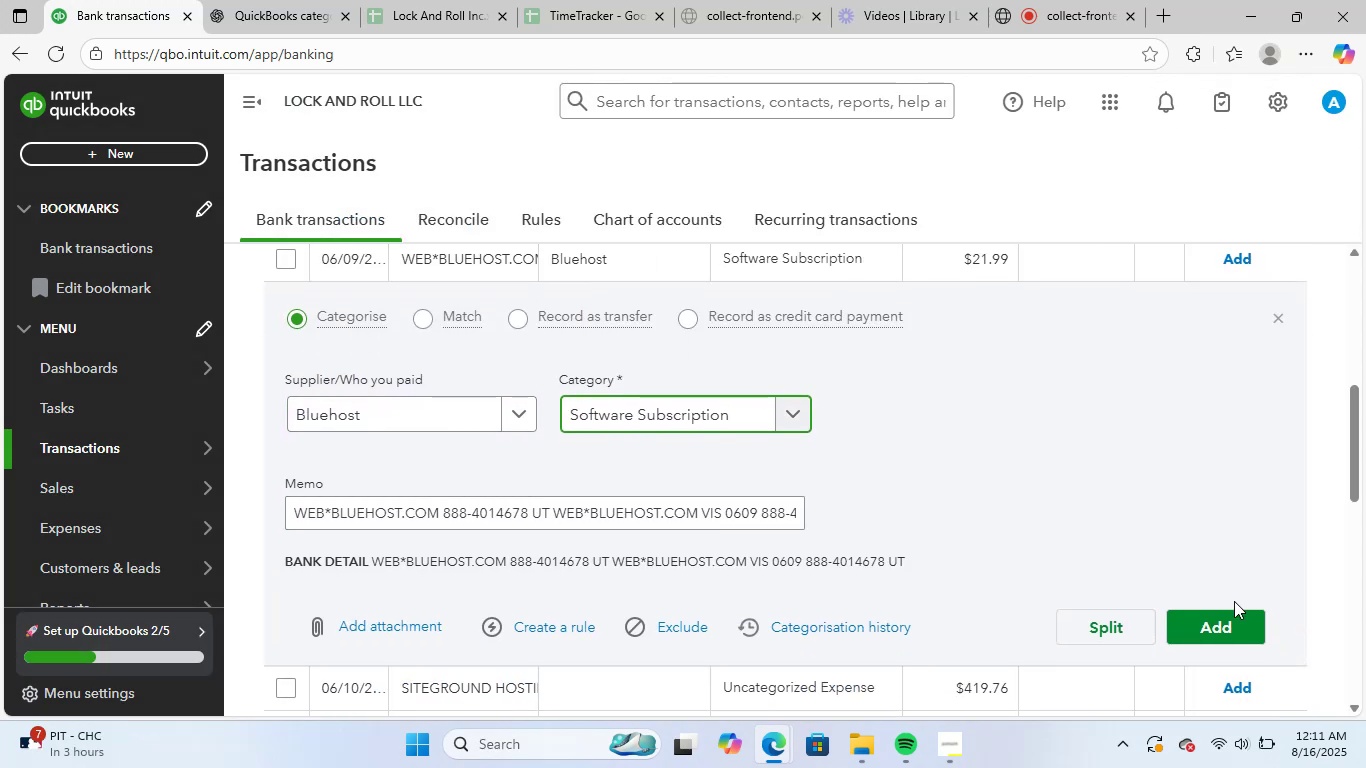 
left_click([1237, 622])
 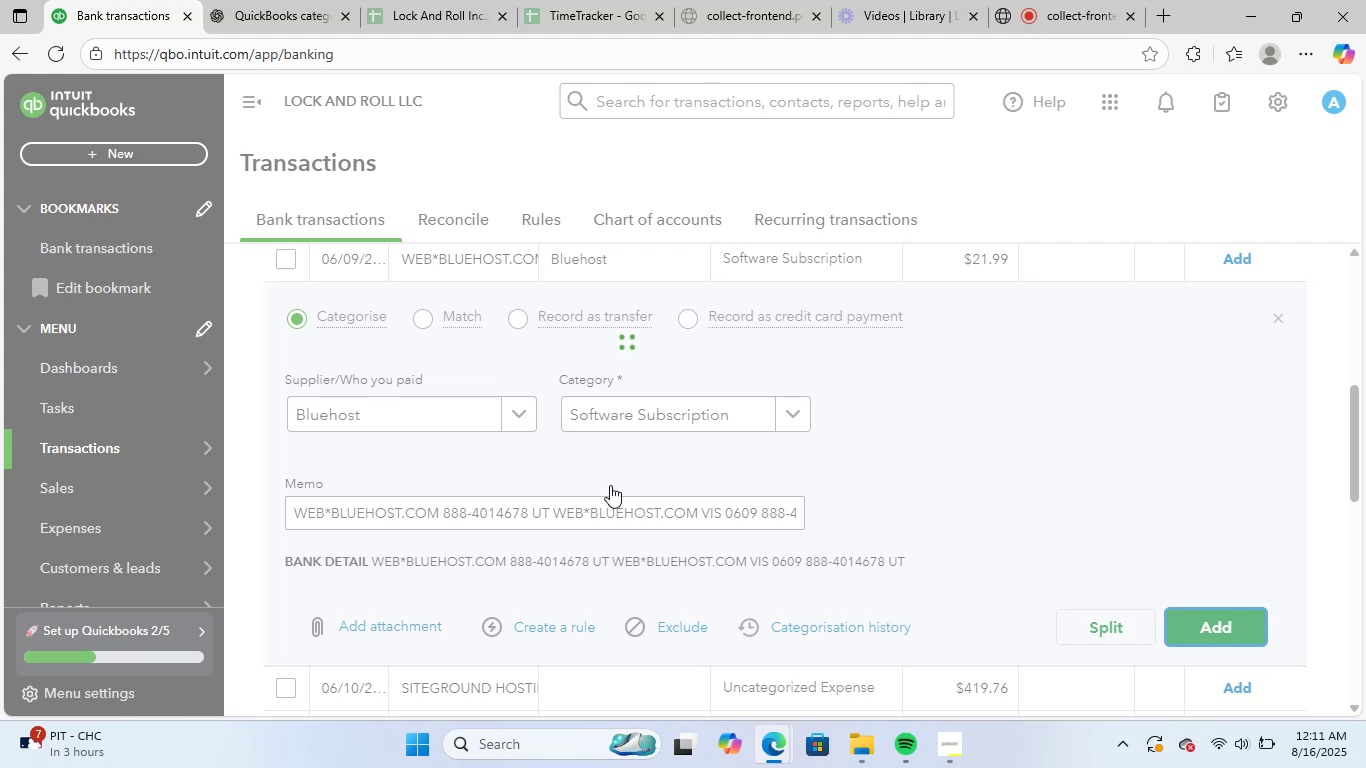 
scroll: coordinate [648, 517], scroll_direction: up, amount: 2.0
 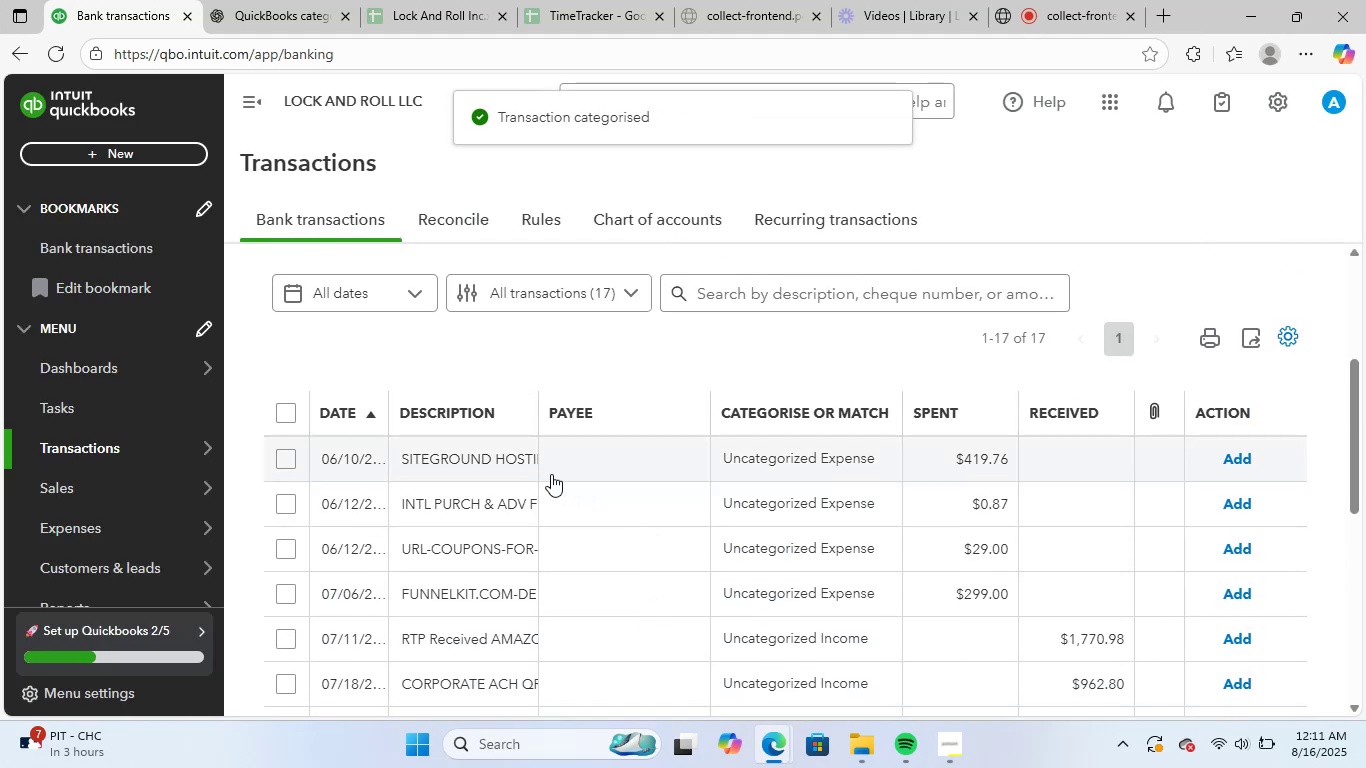 
left_click([504, 450])
 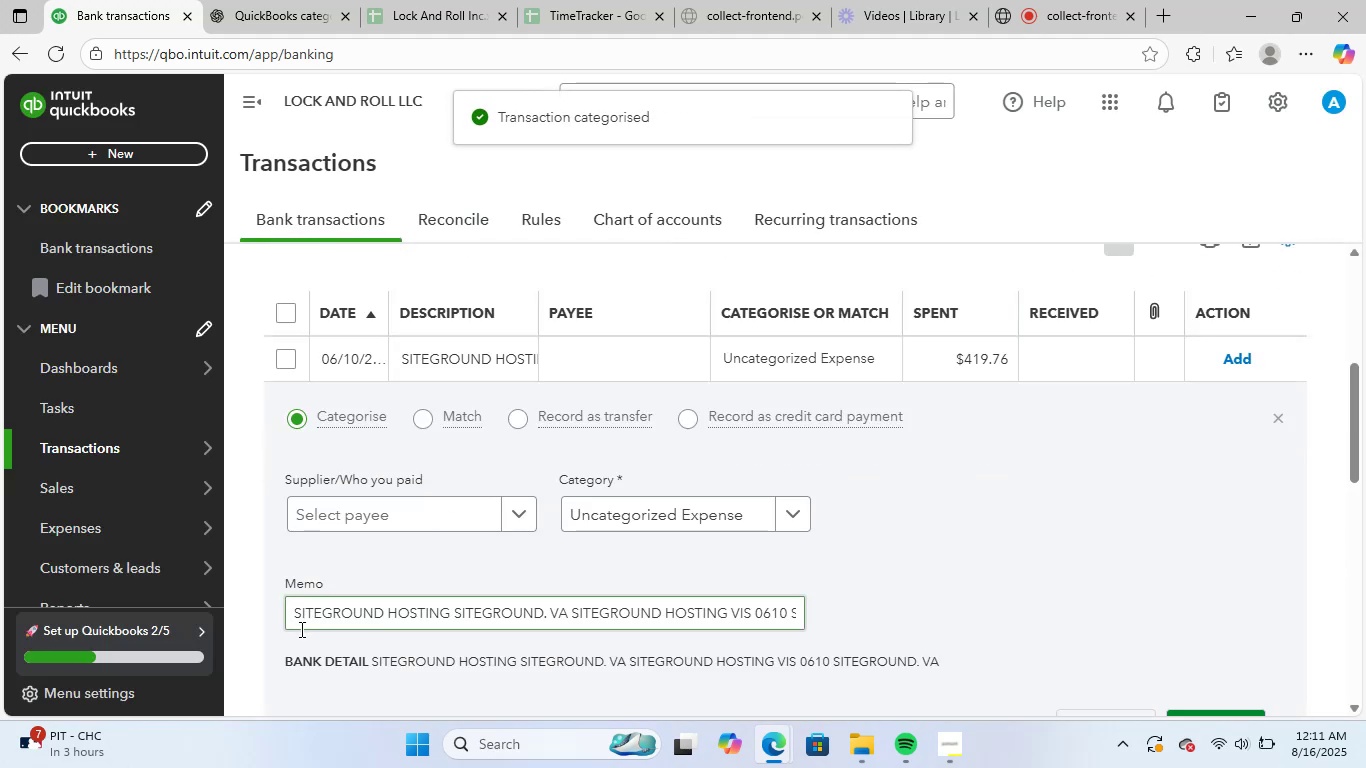 
left_click_drag(start_coordinate=[295, 618], to_coordinate=[1013, 603])
 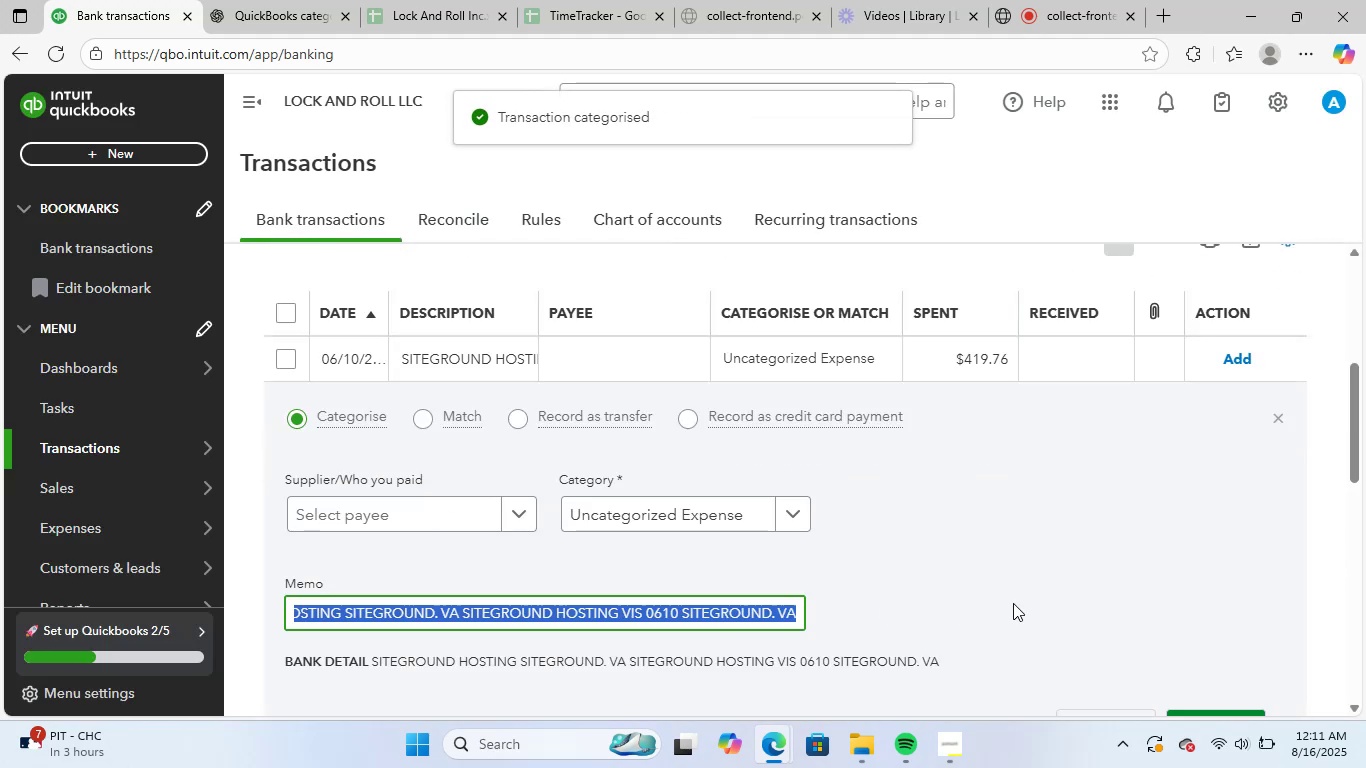 
key(Control+C)
 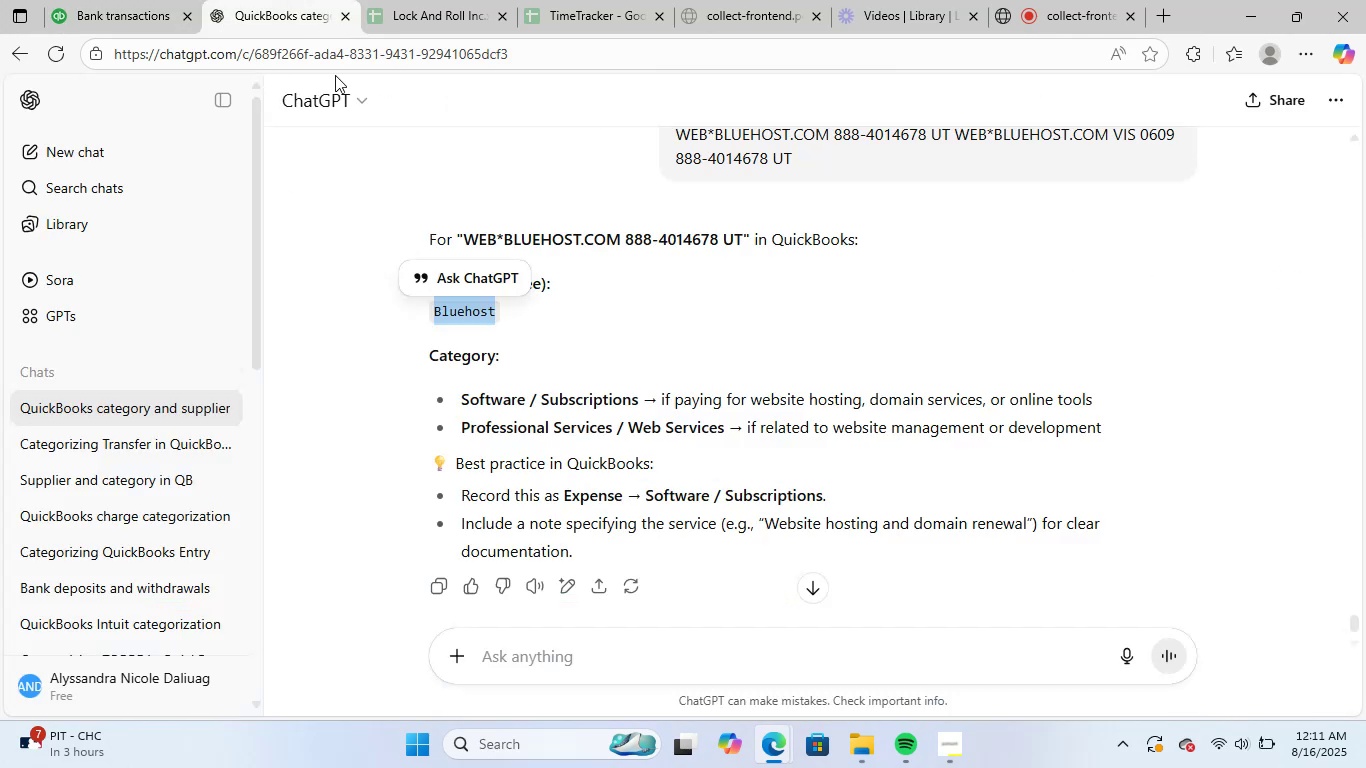 
left_click([568, 654])
 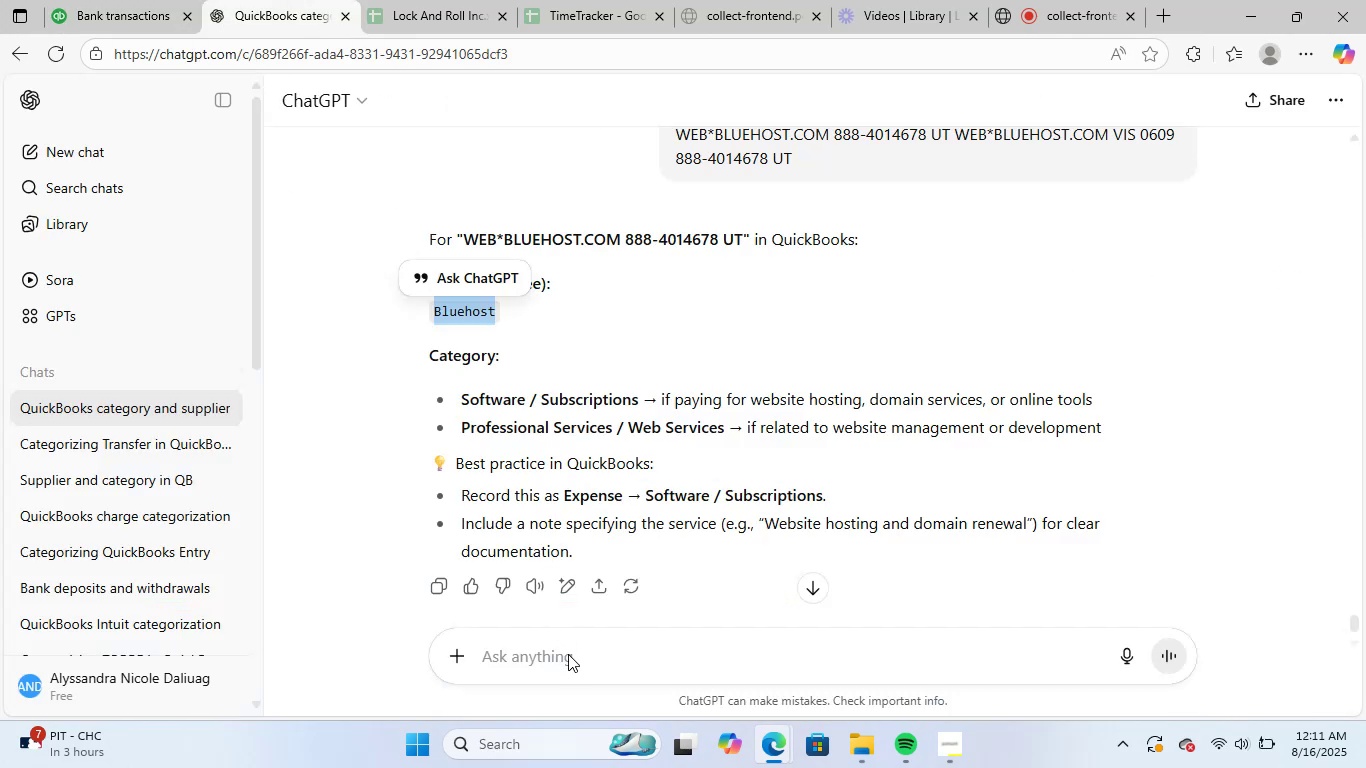 
key(Control+V)
 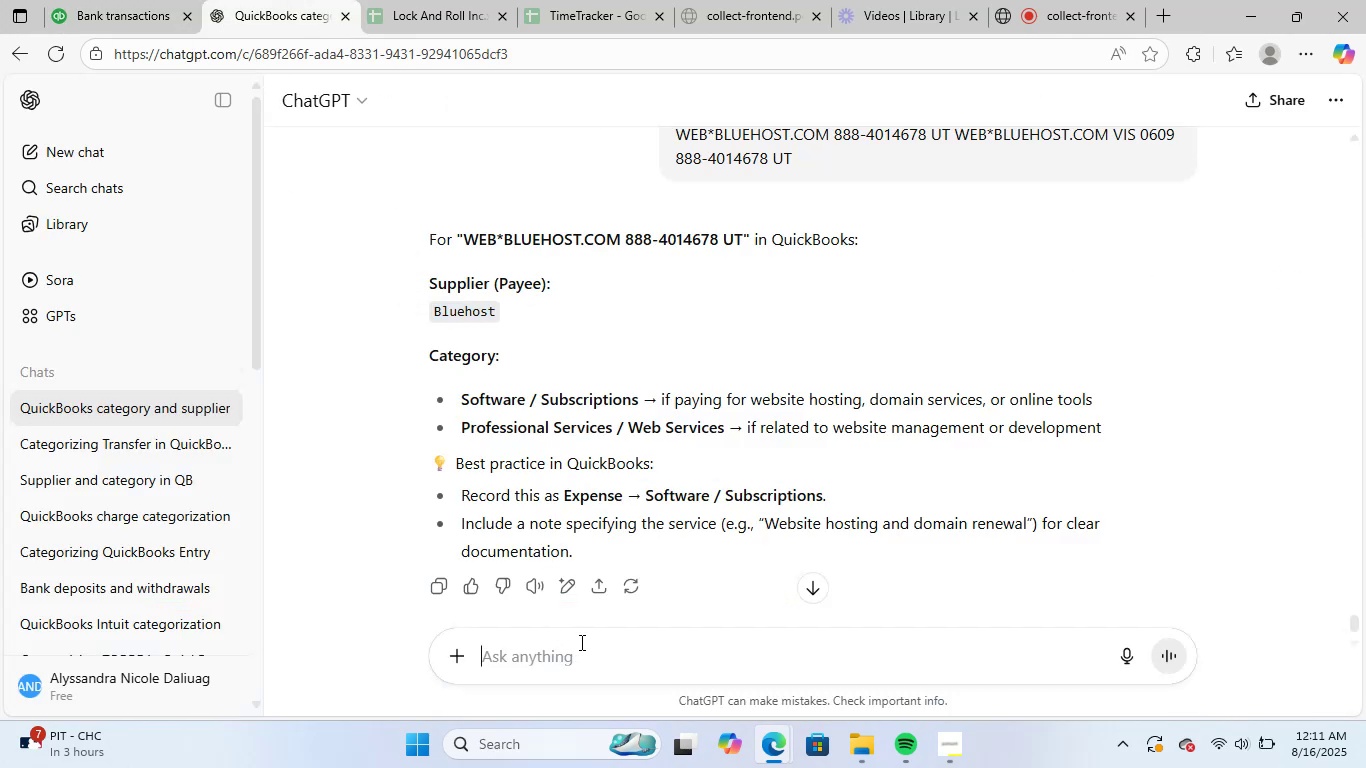 
key(NumpadEnter)
 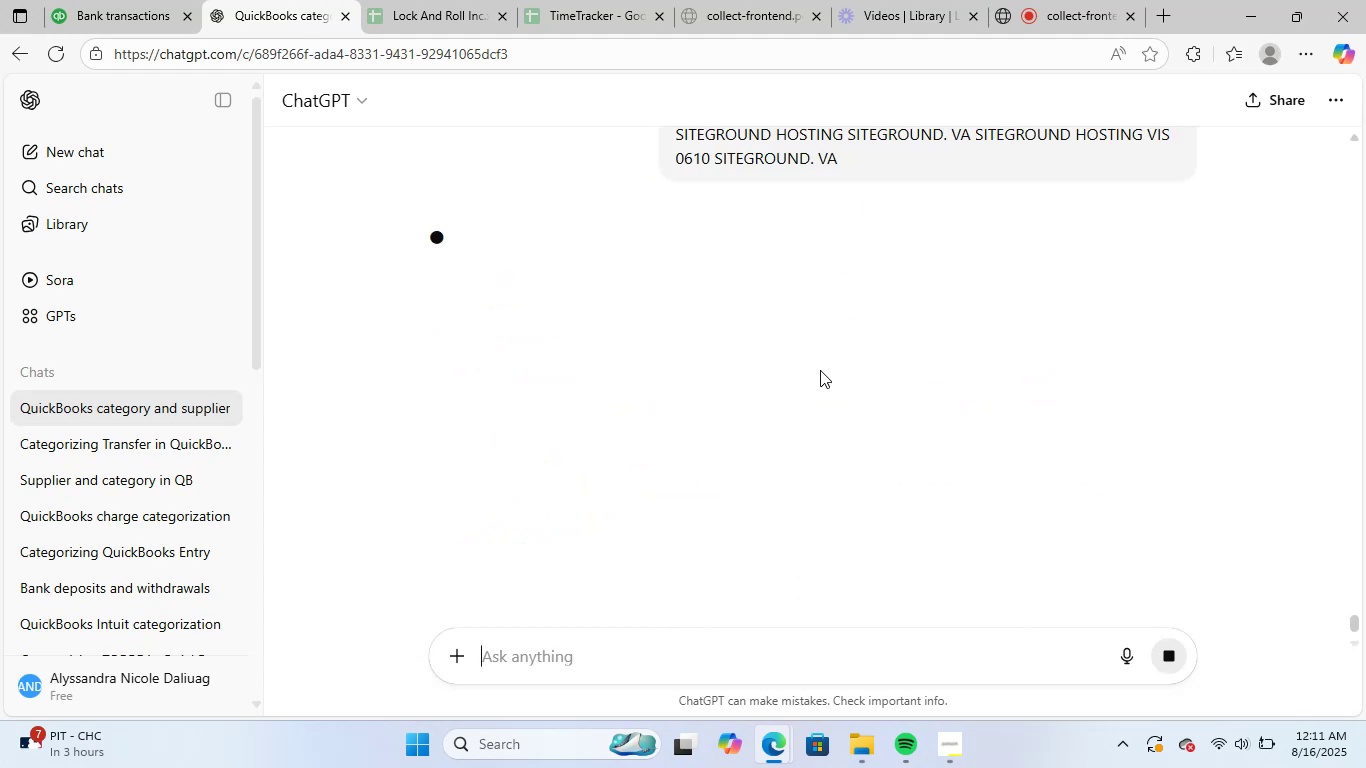 
wait(11.62)
 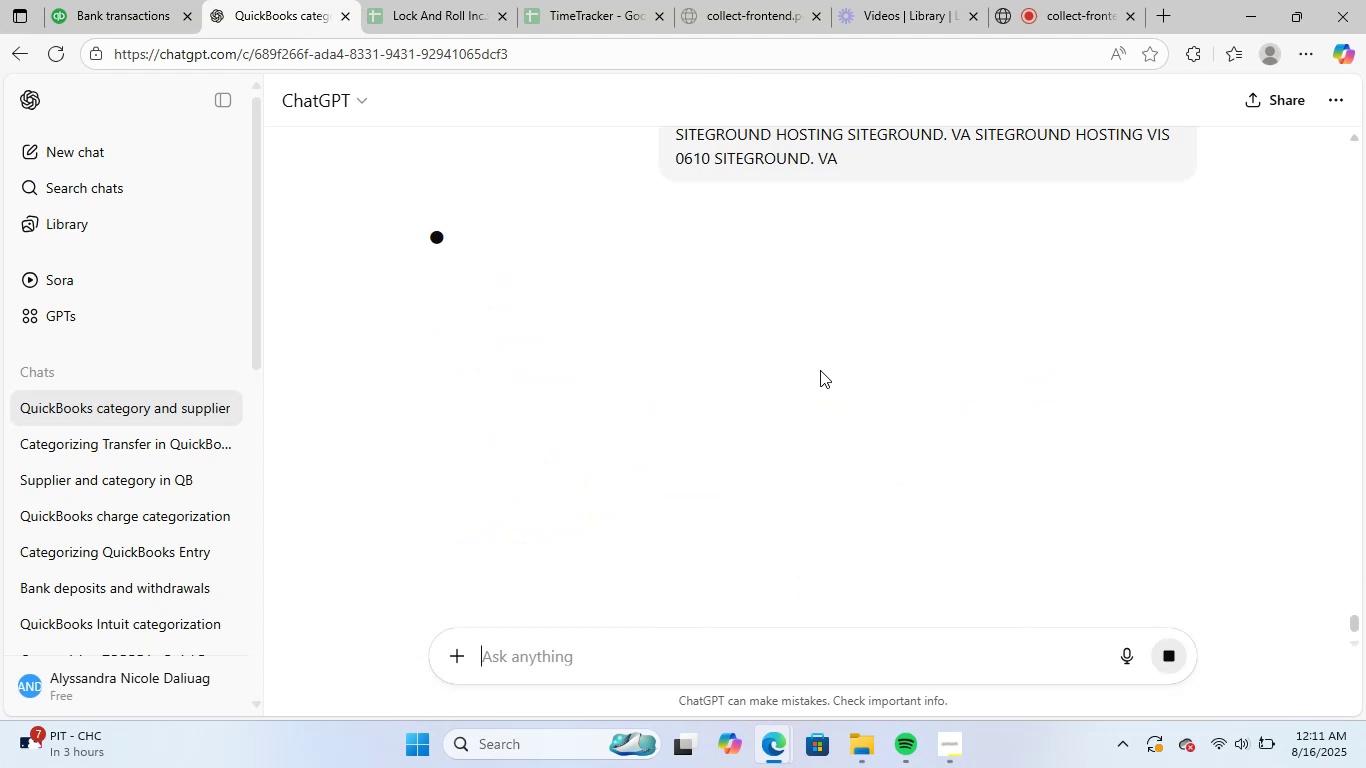 
left_click_drag(start_coordinate=[435, 309], to_coordinate=[573, 309])
 